 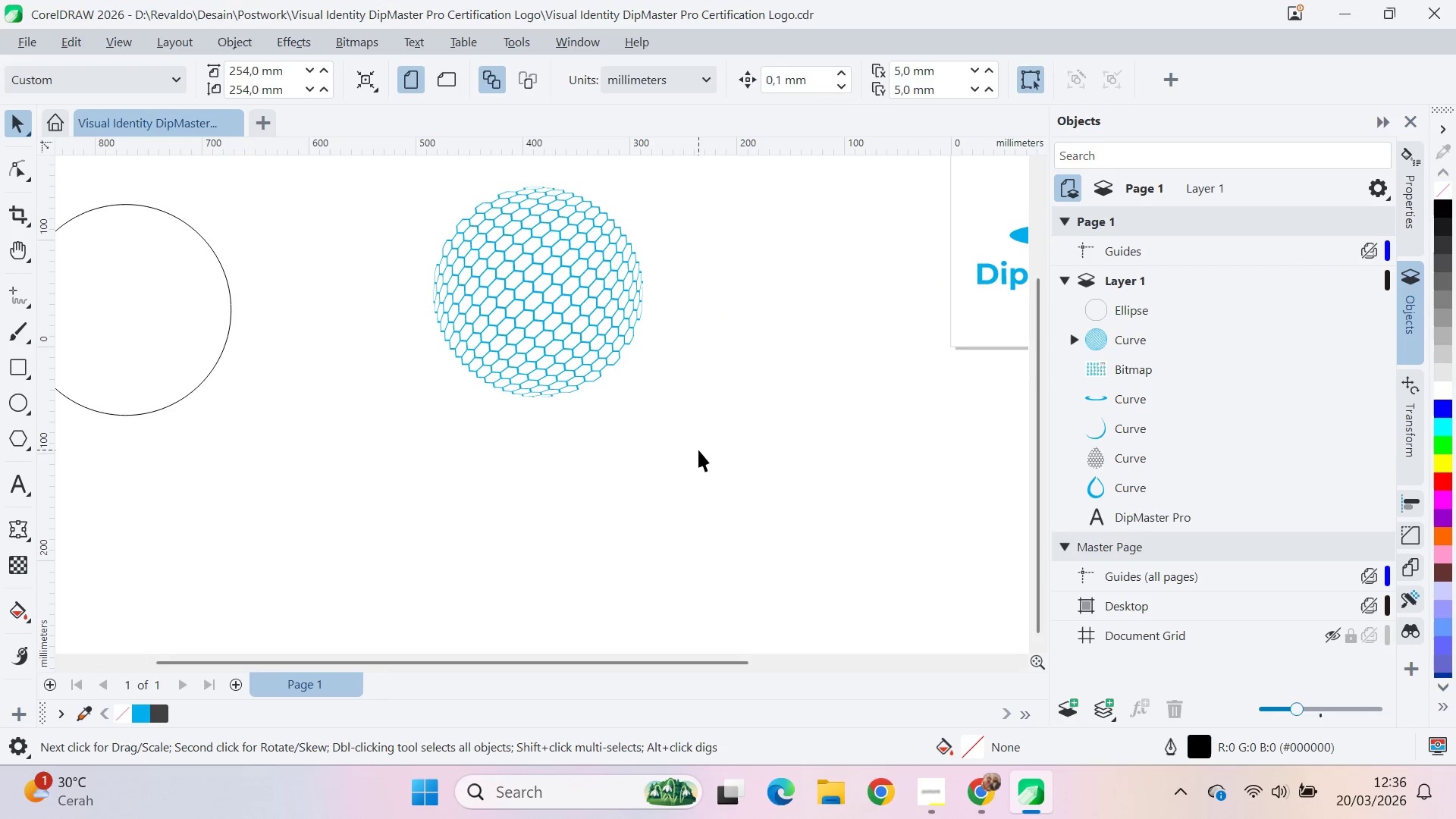 
key(Q)
 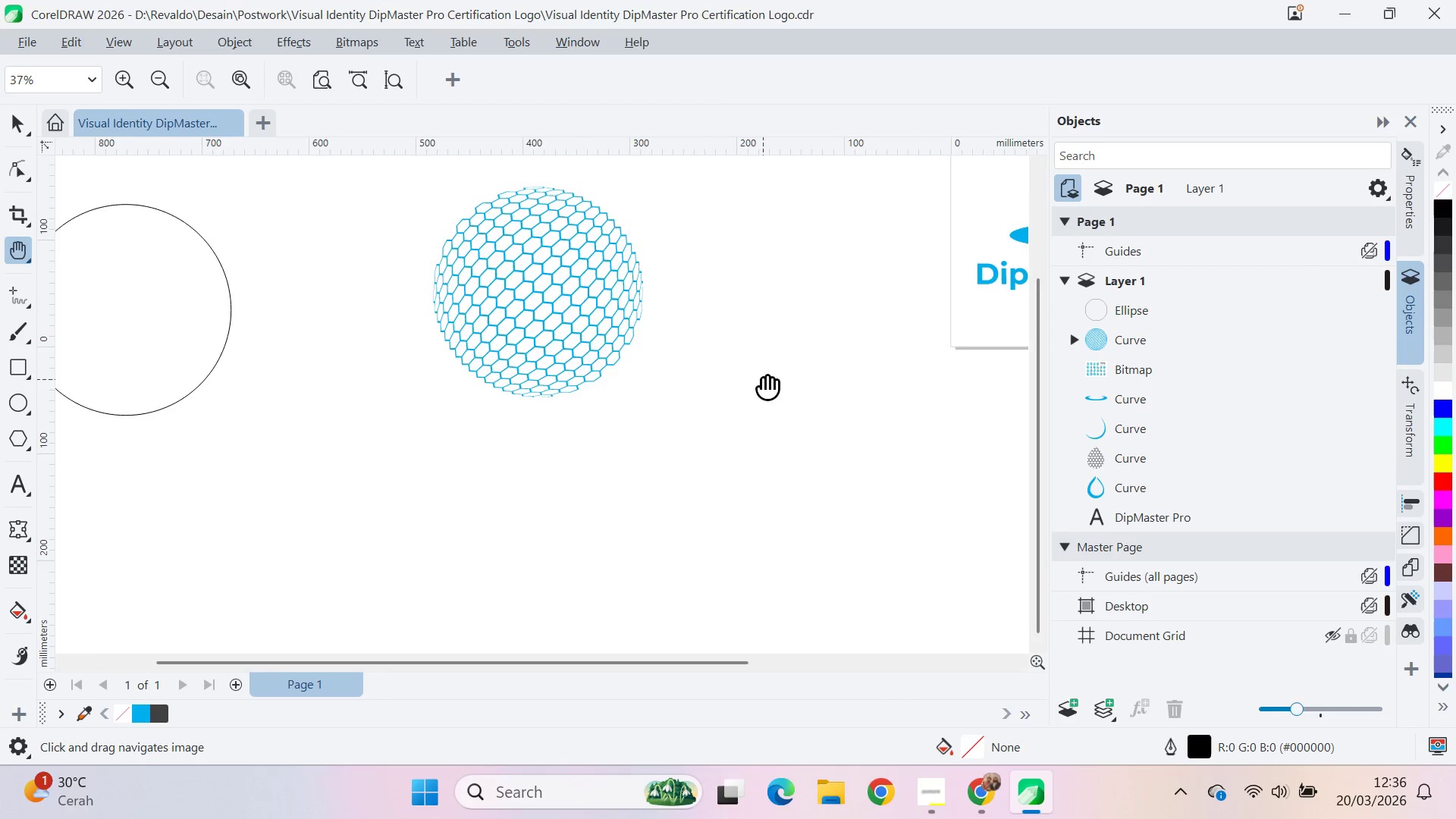 
left_click_drag(start_coordinate=[763, 379], to_coordinate=[666, 557])
 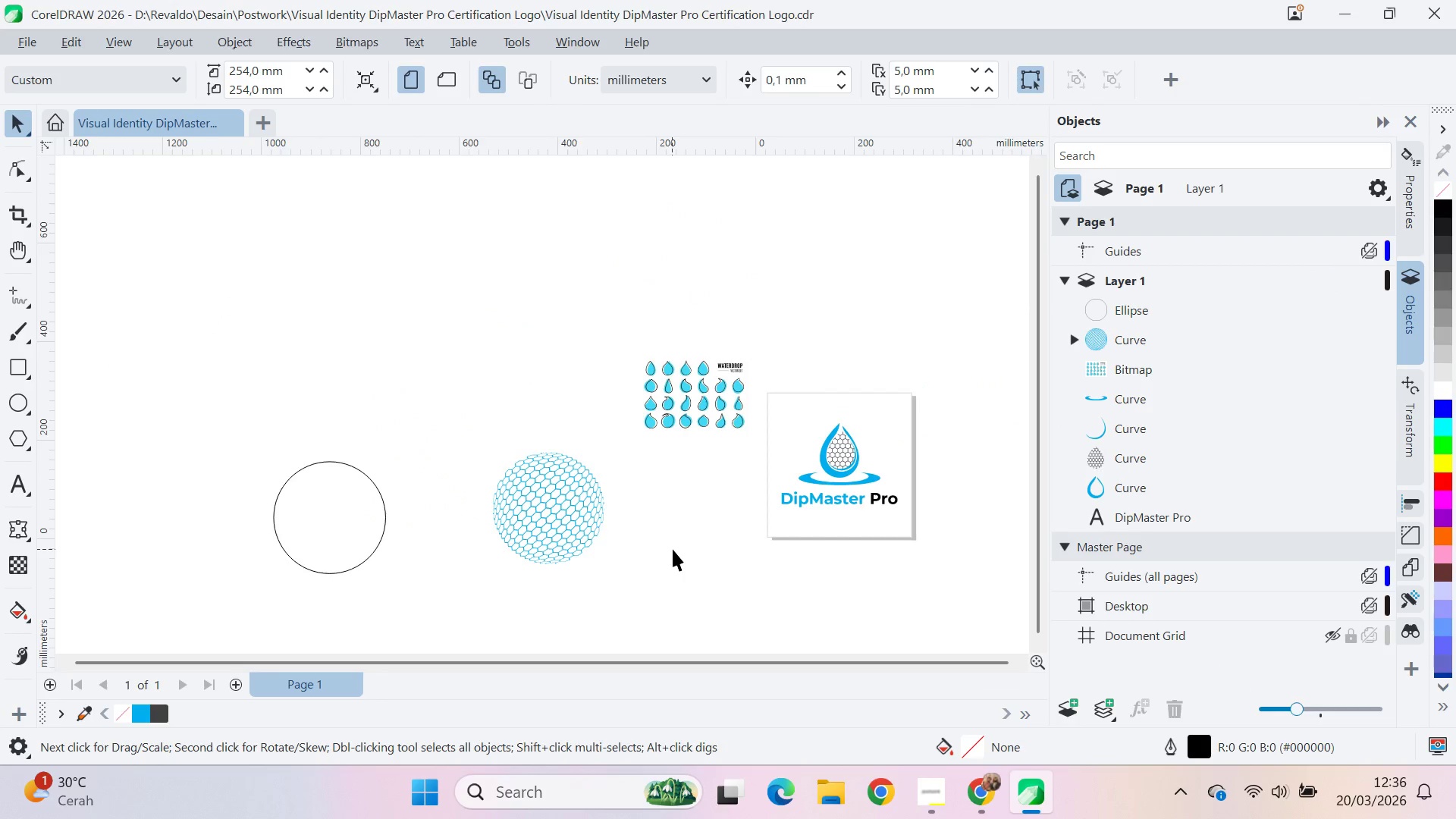 
scroll: coordinate [696, 451], scroll_direction: up, amount: 3.0
 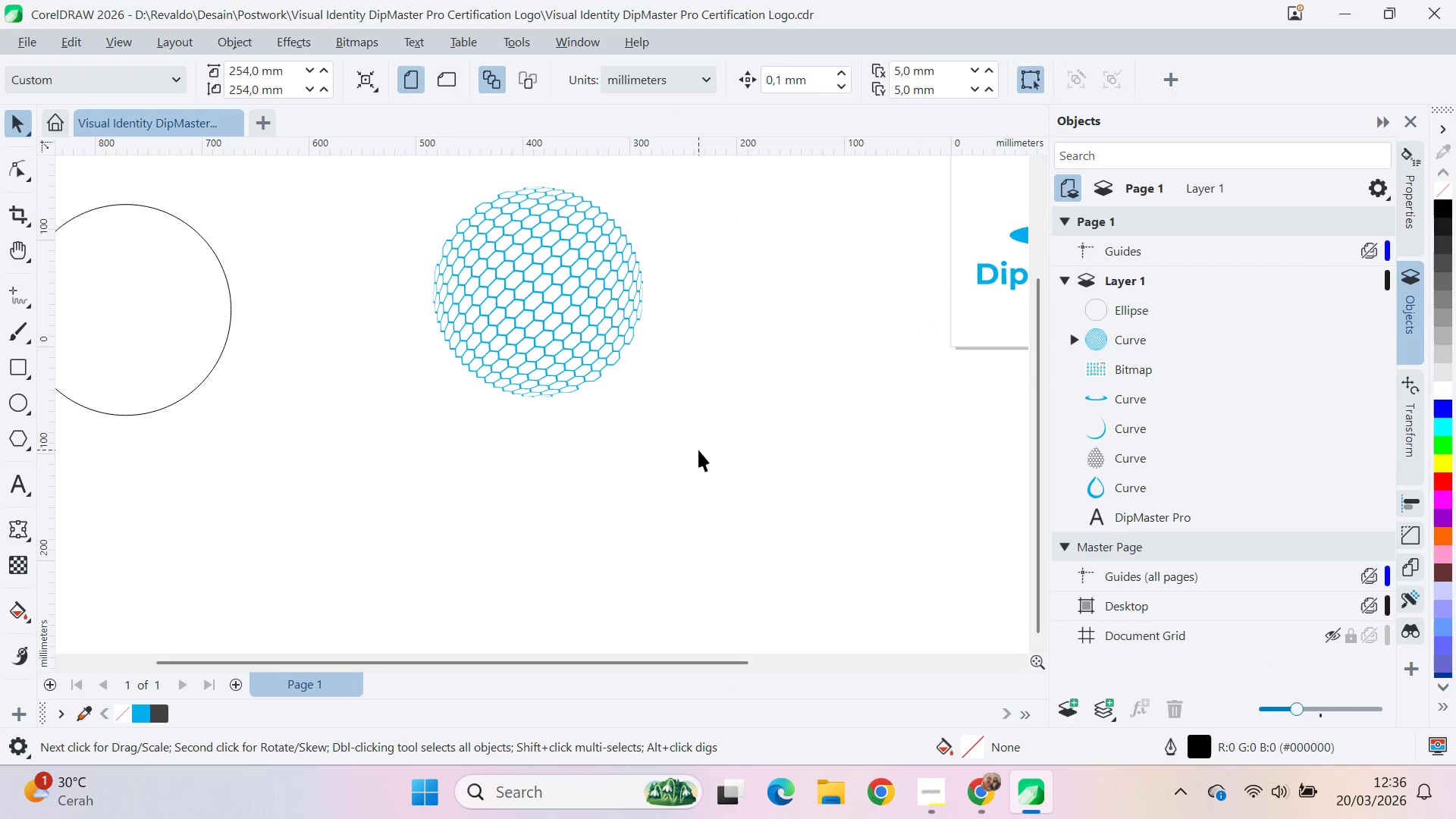 
key(V)
 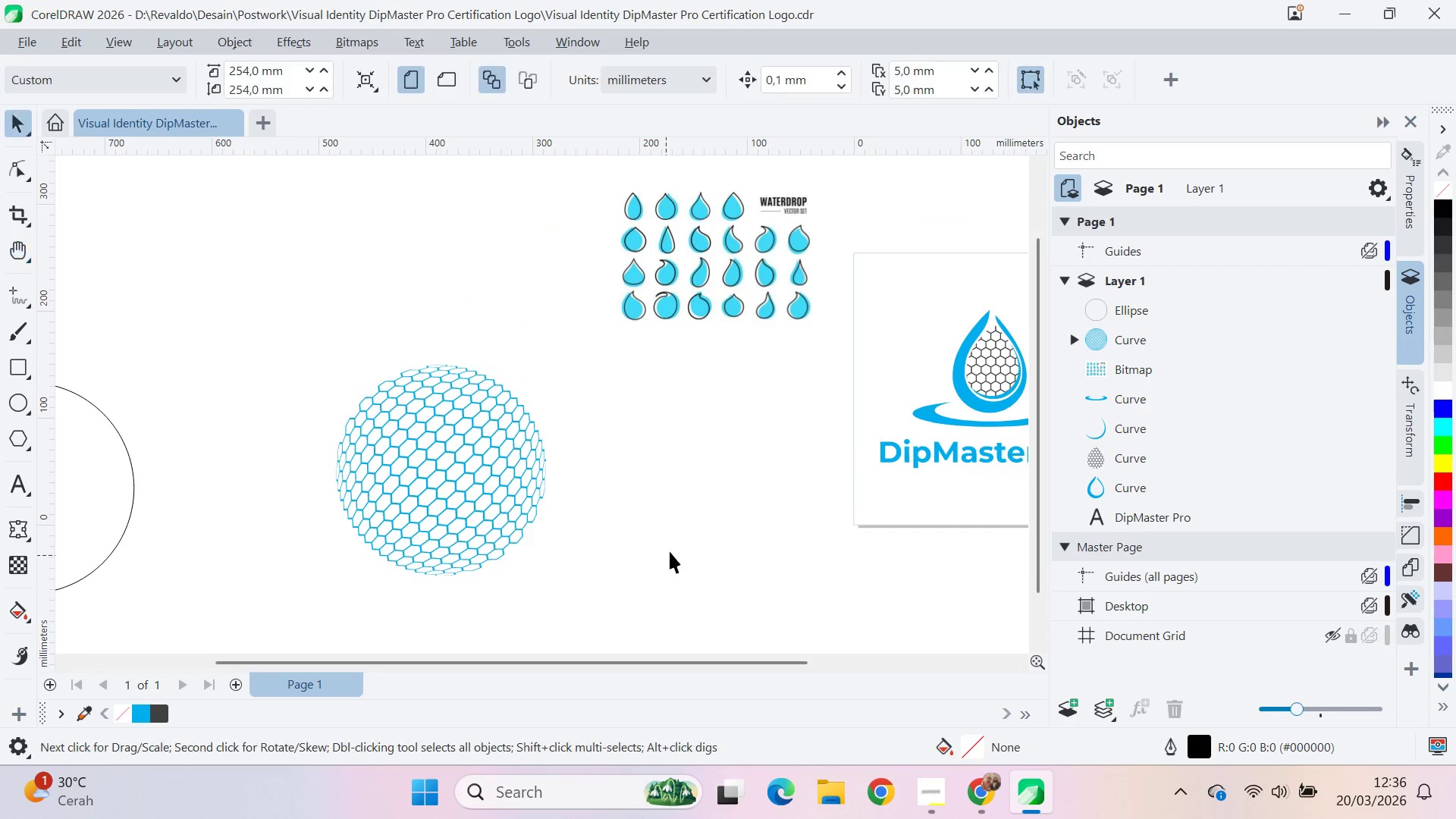 
left_click([676, 541])
 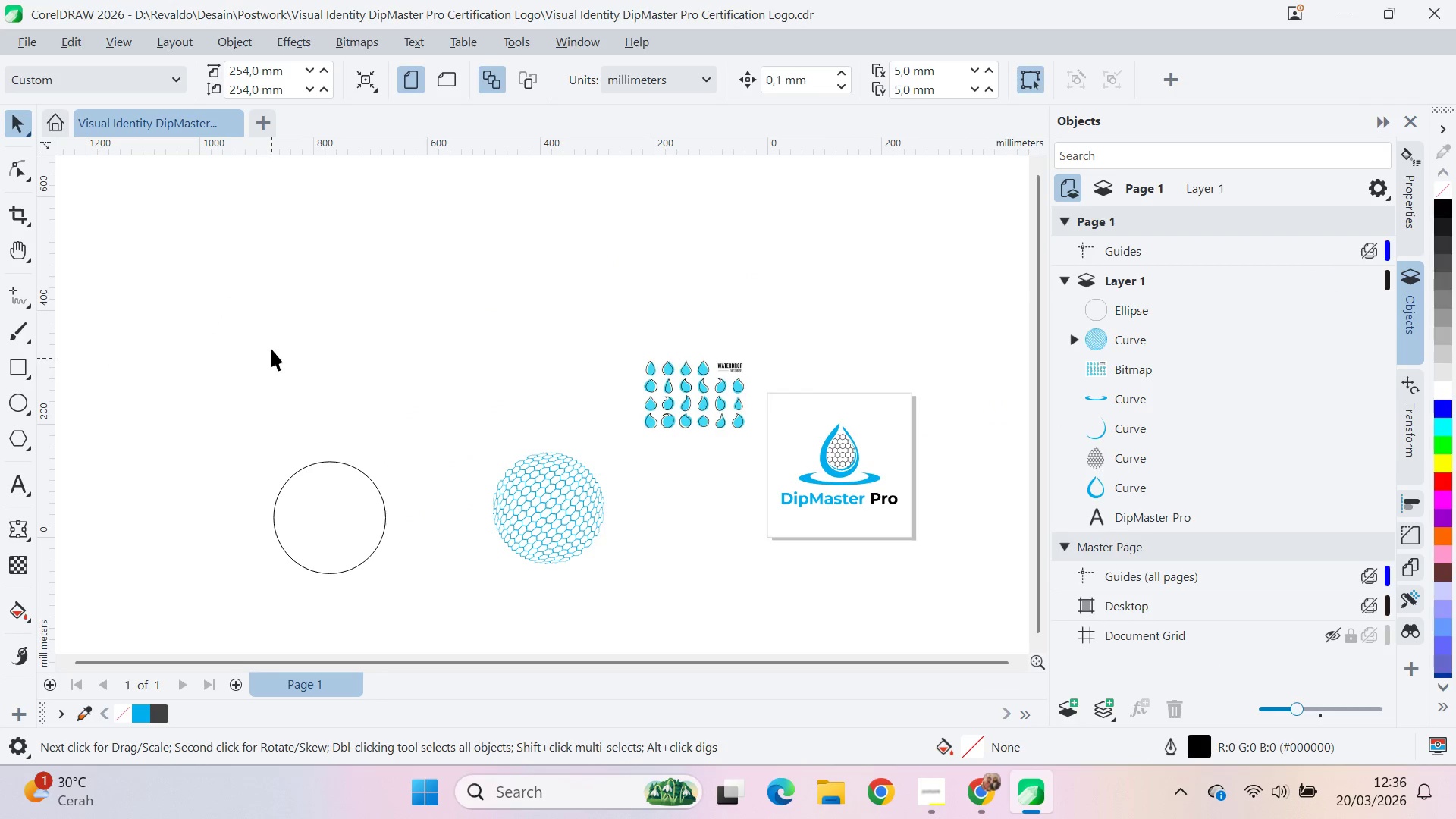 
scroll: coordinate [673, 549], scroll_direction: down, amount: 5.0
 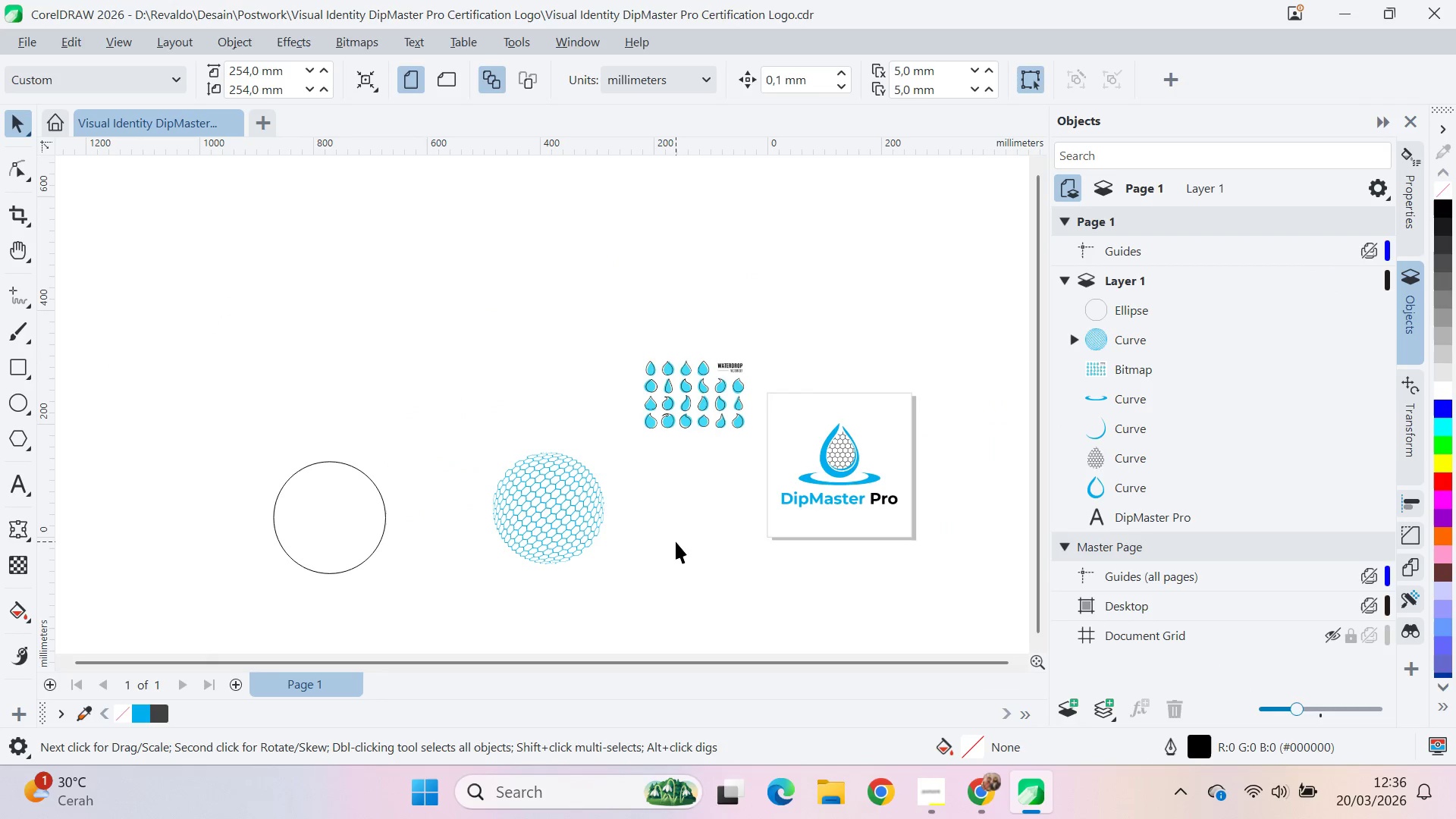 
left_click_drag(start_coordinate=[274, 325], to_coordinate=[774, 601])
 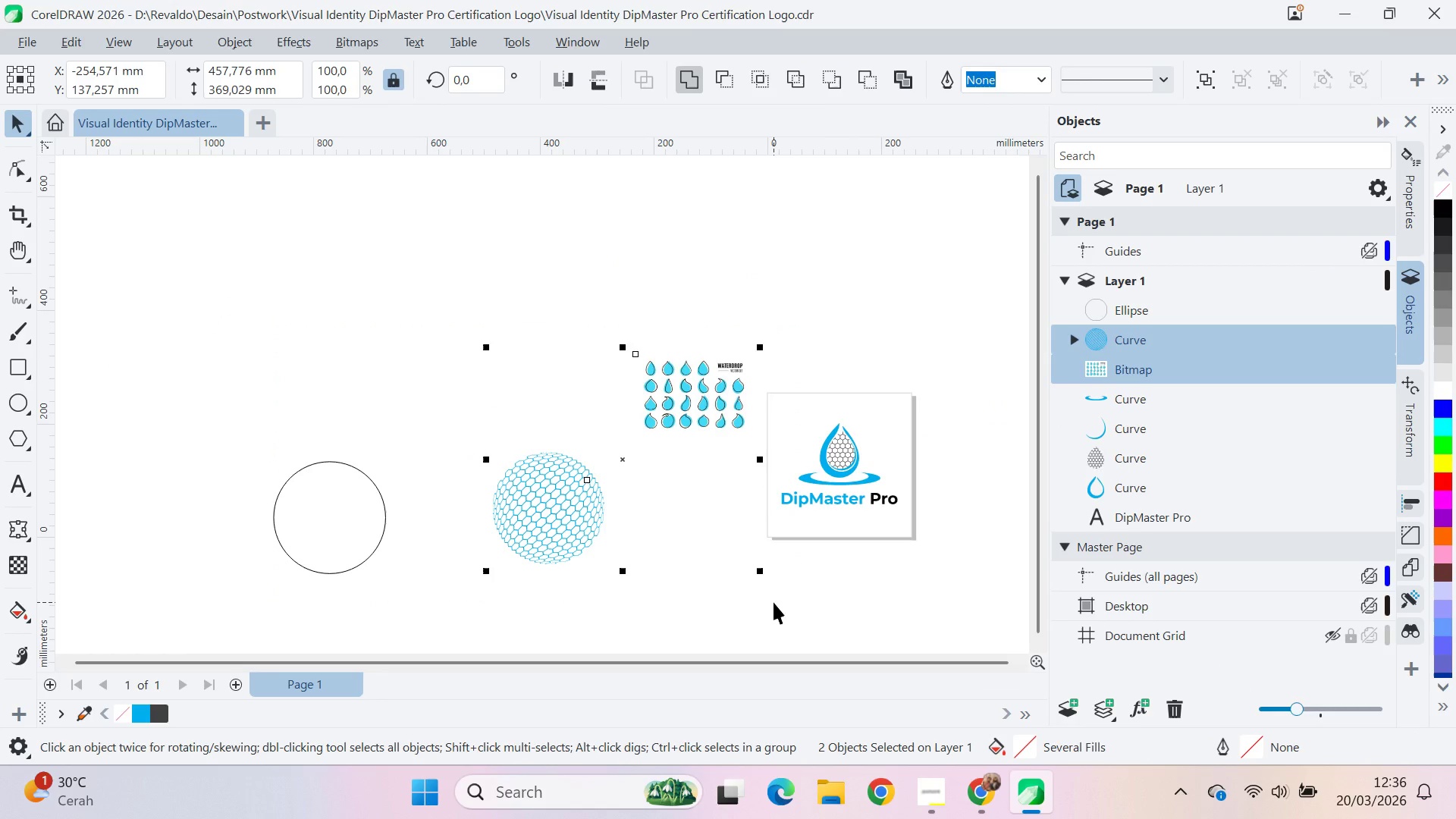 
key(Delete)
 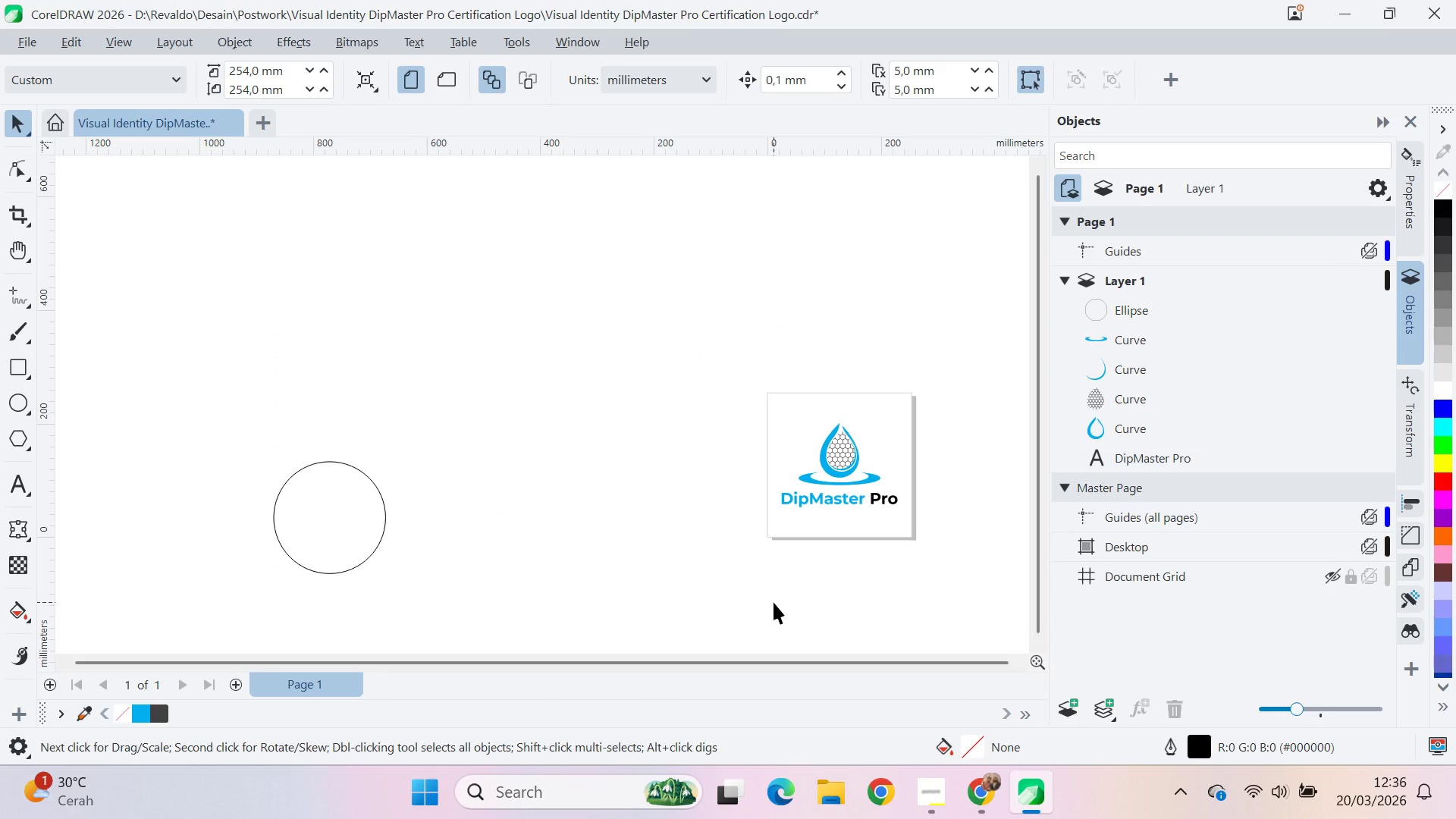 
key(Backspace)
 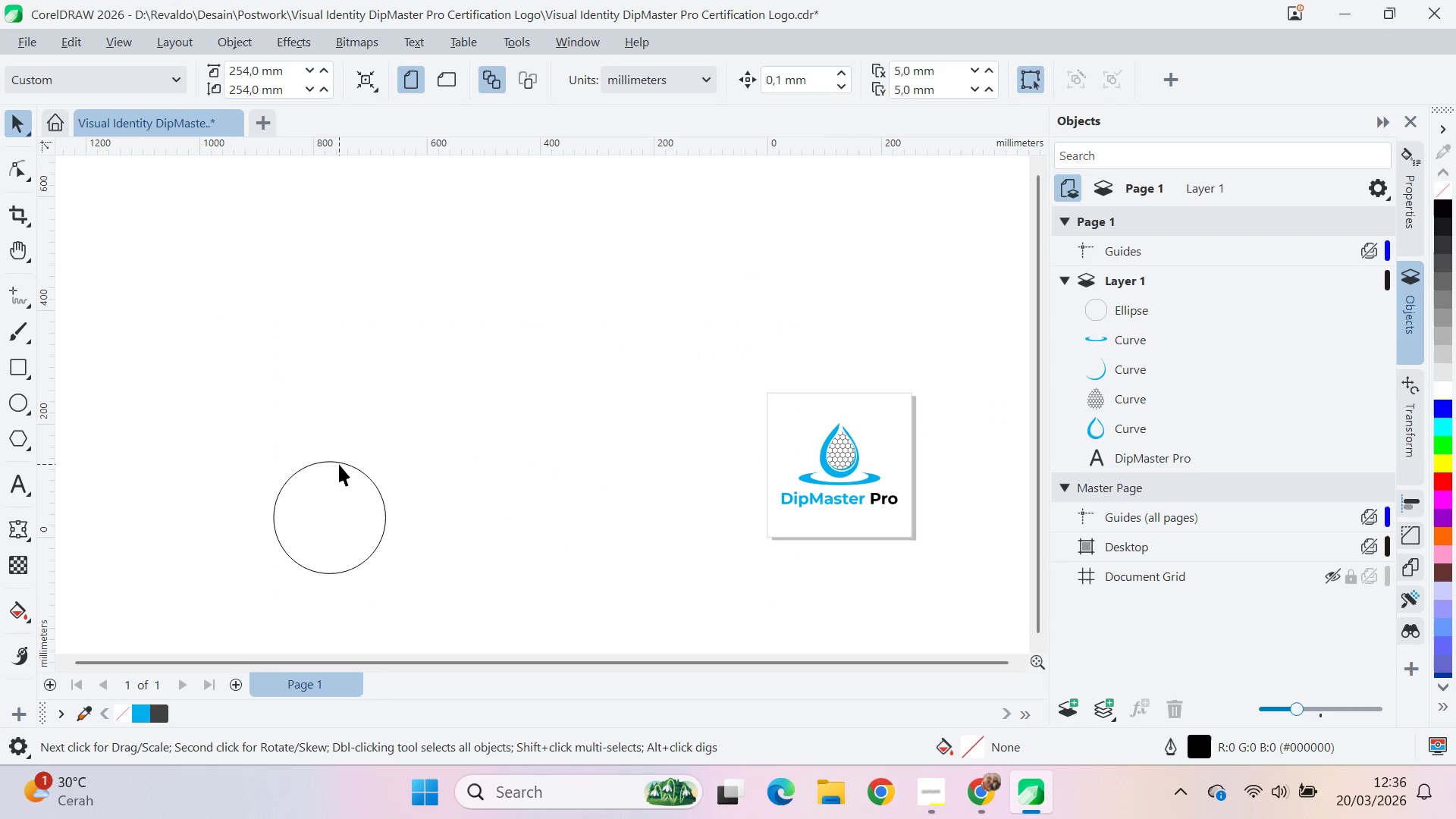 
left_click([347, 482])
 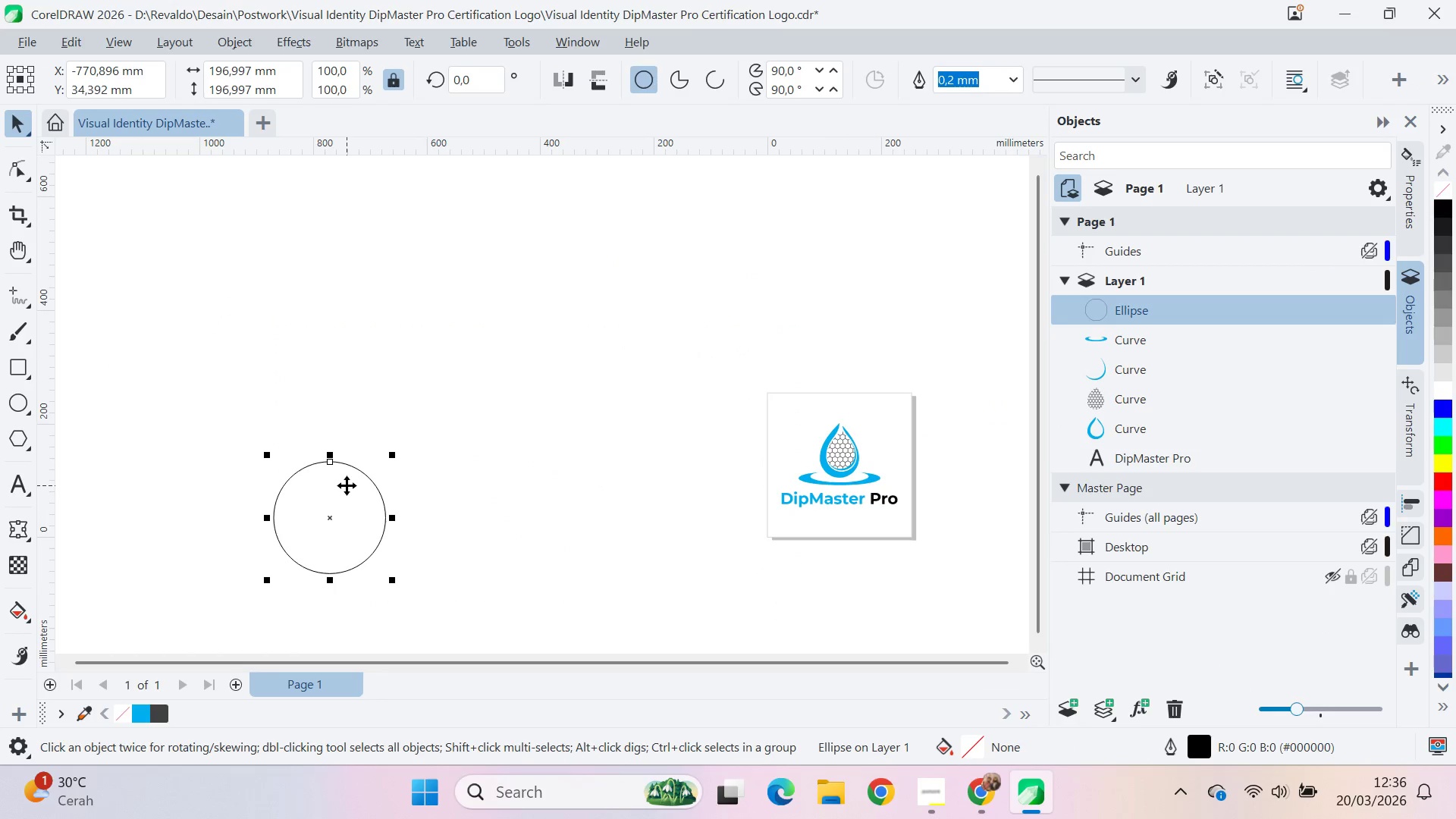 
key(Backspace)
 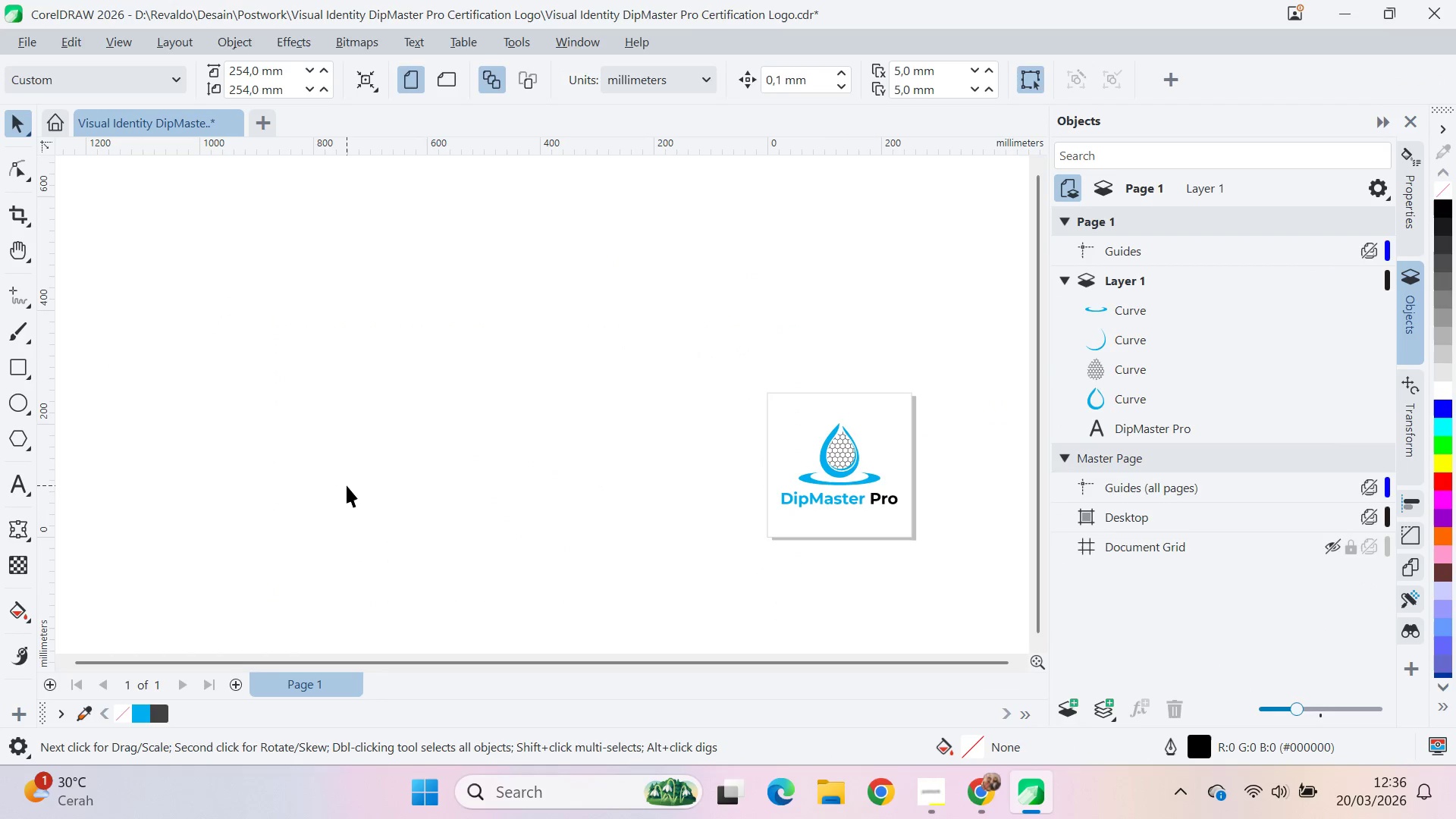 
key(Delete)
 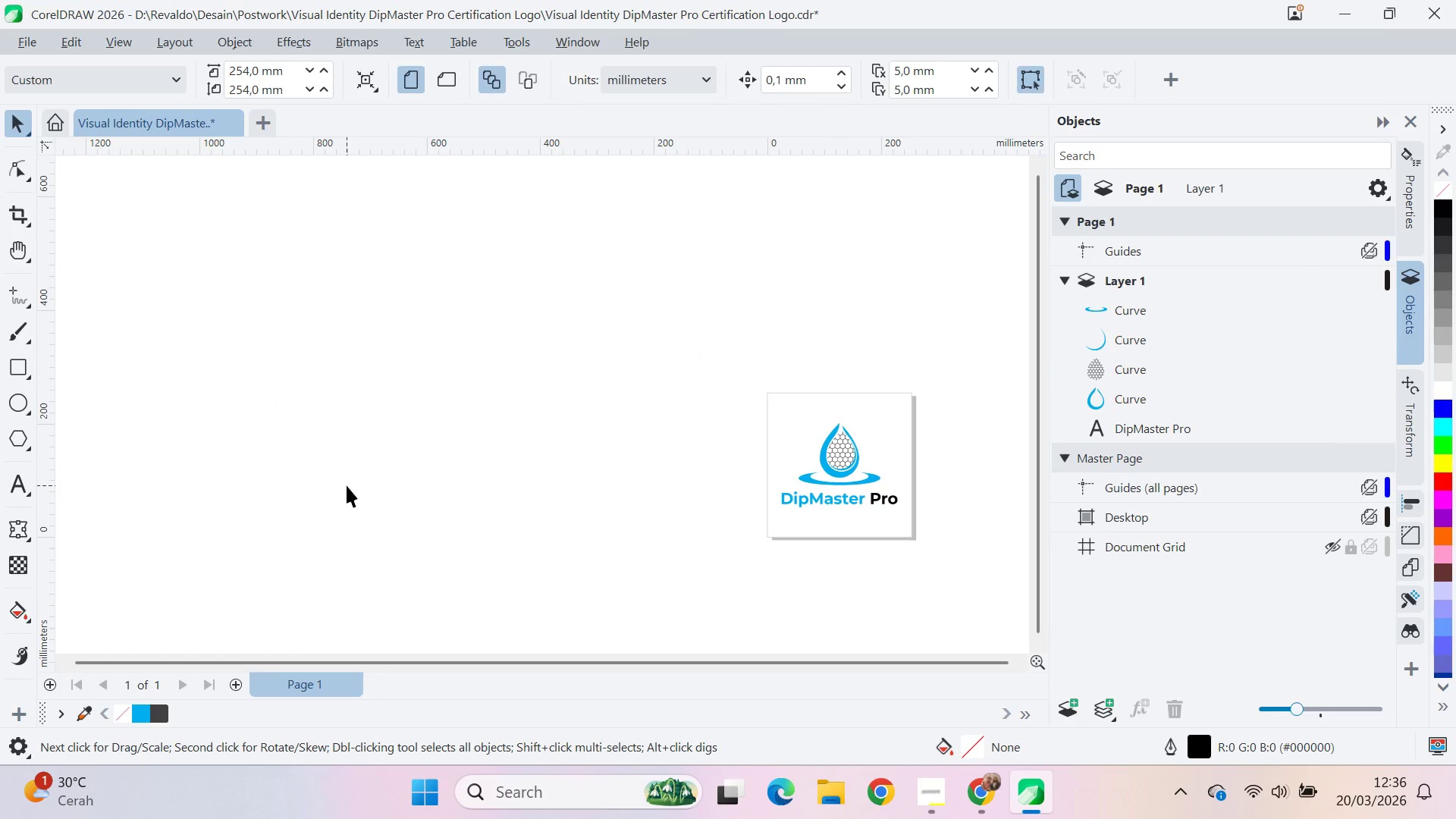 
key(Q)
 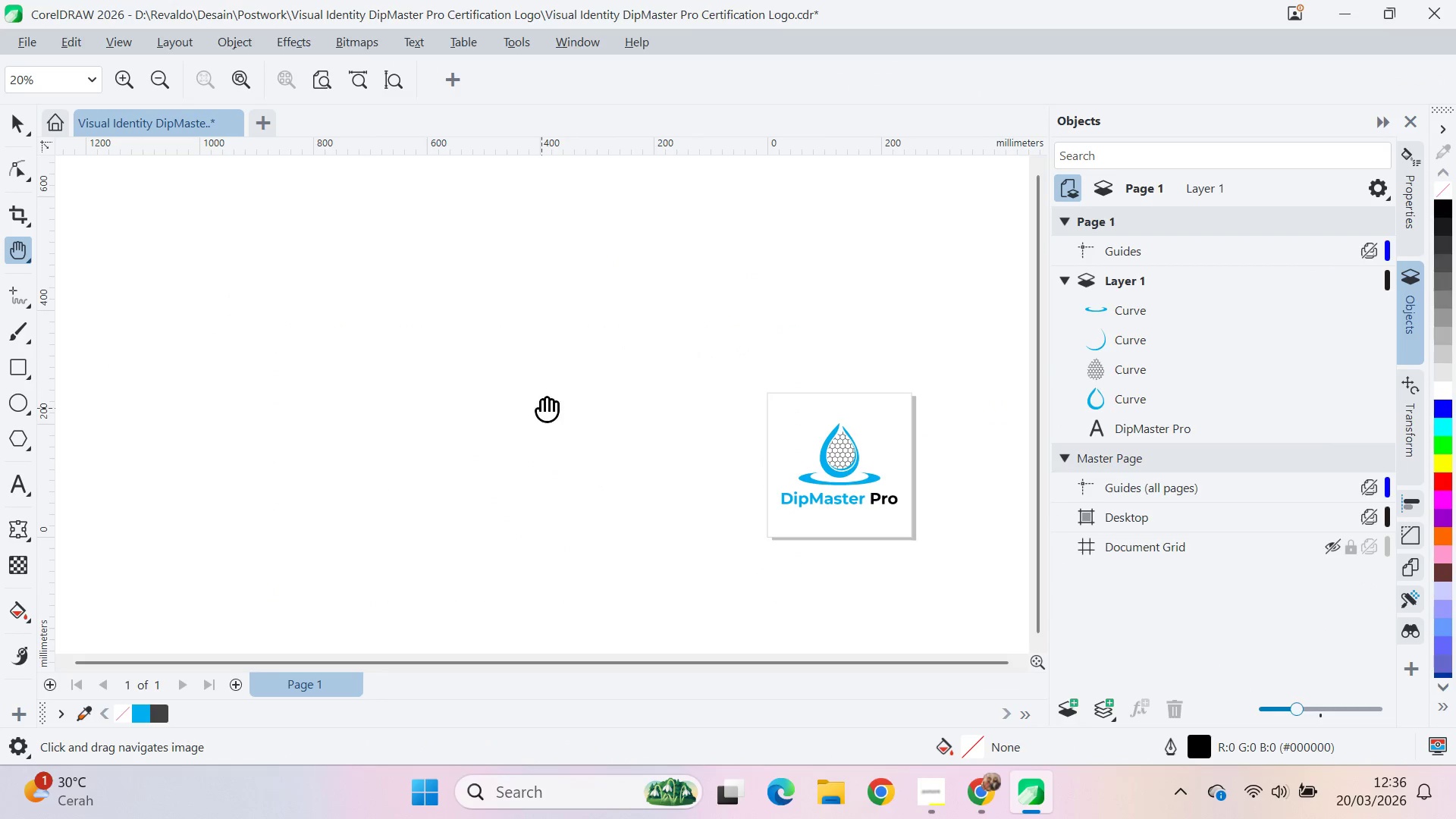 
left_click_drag(start_coordinate=[545, 400], to_coordinate=[313, 362])
 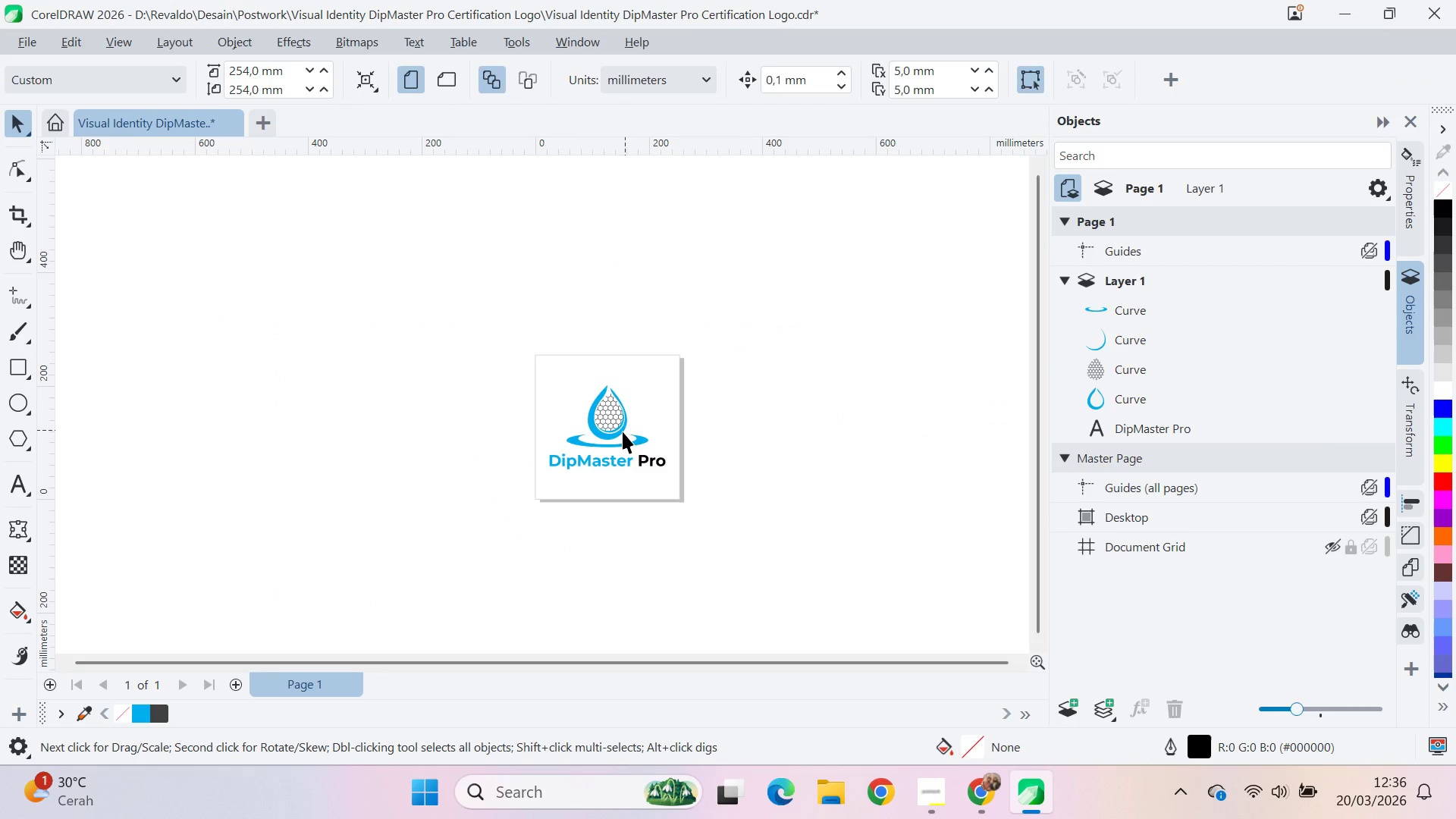 
key(V)
 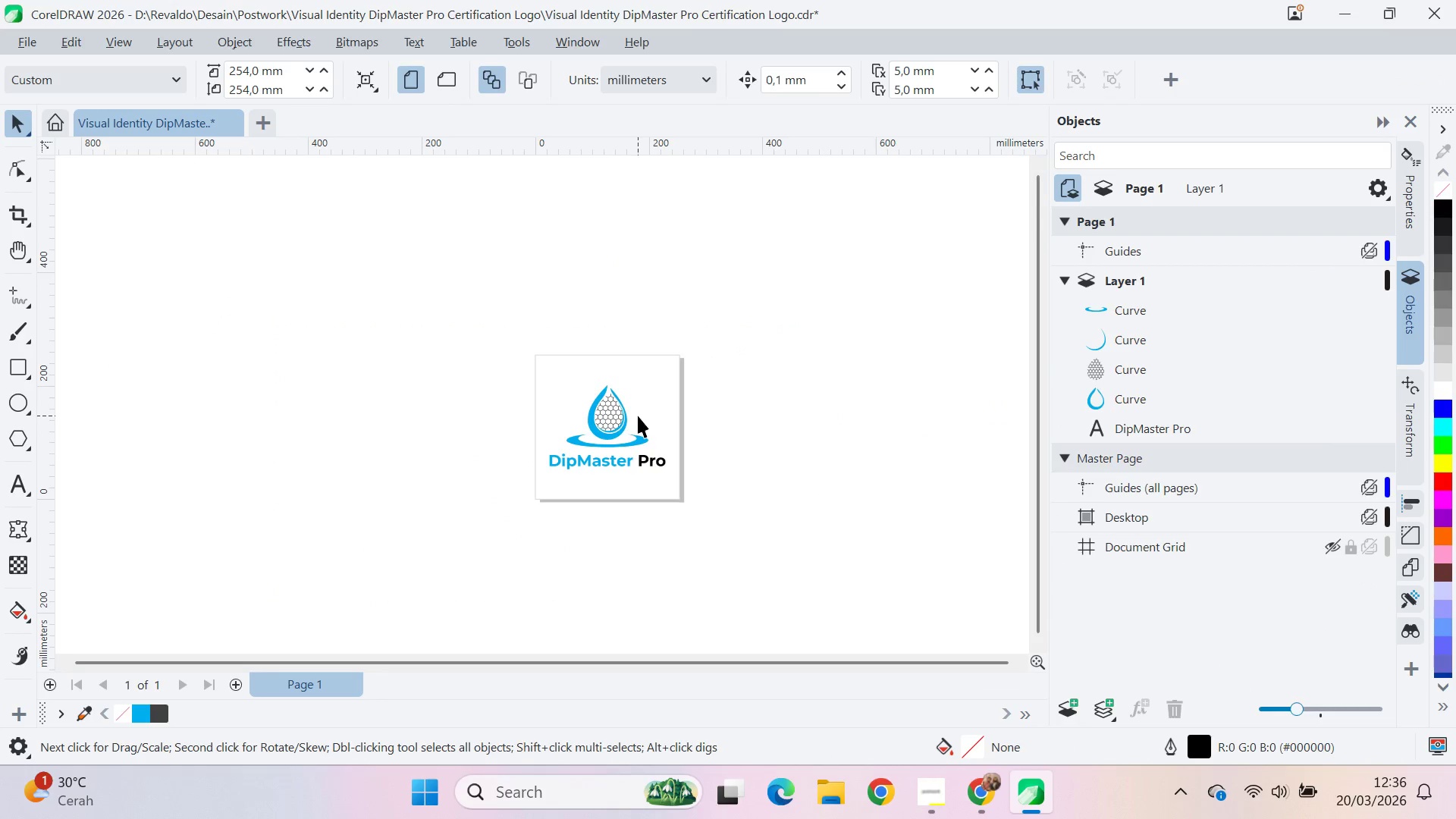 
double_click([620, 432])
 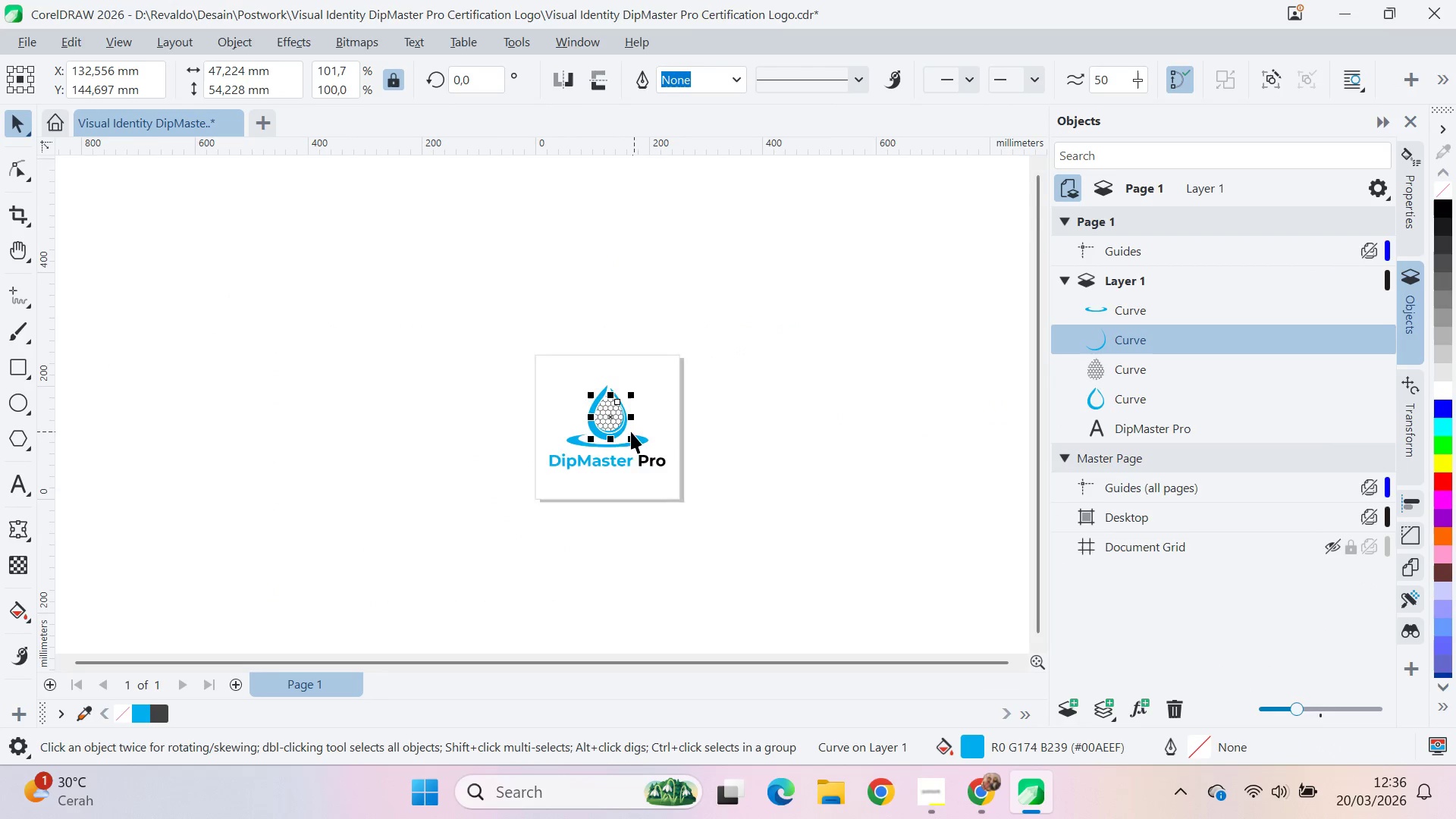 
scroll: coordinate [627, 431], scroll_direction: up, amount: 6.0
 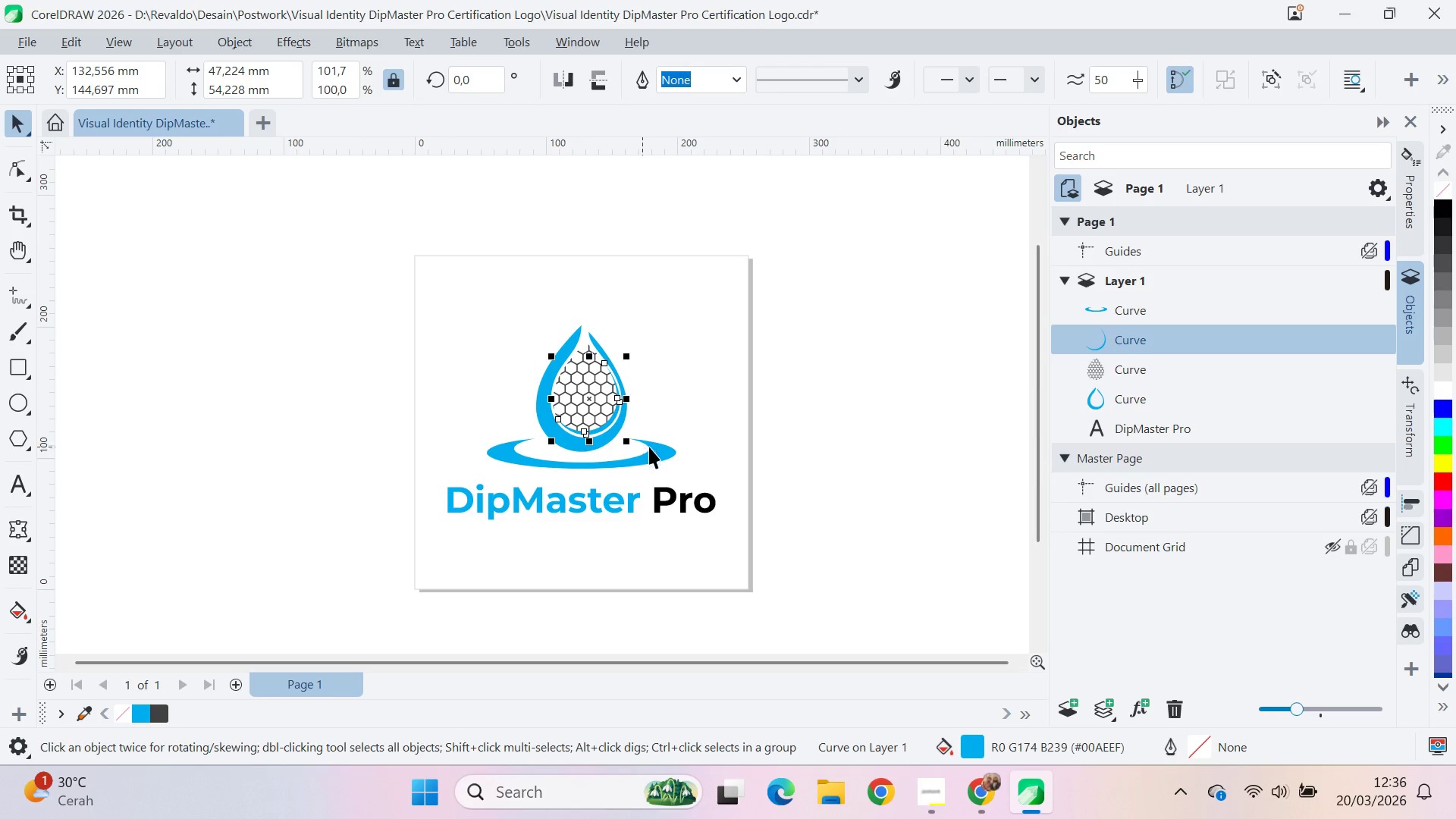 
left_click_drag(start_coordinate=[656, 451], to_coordinate=[655, 445])
 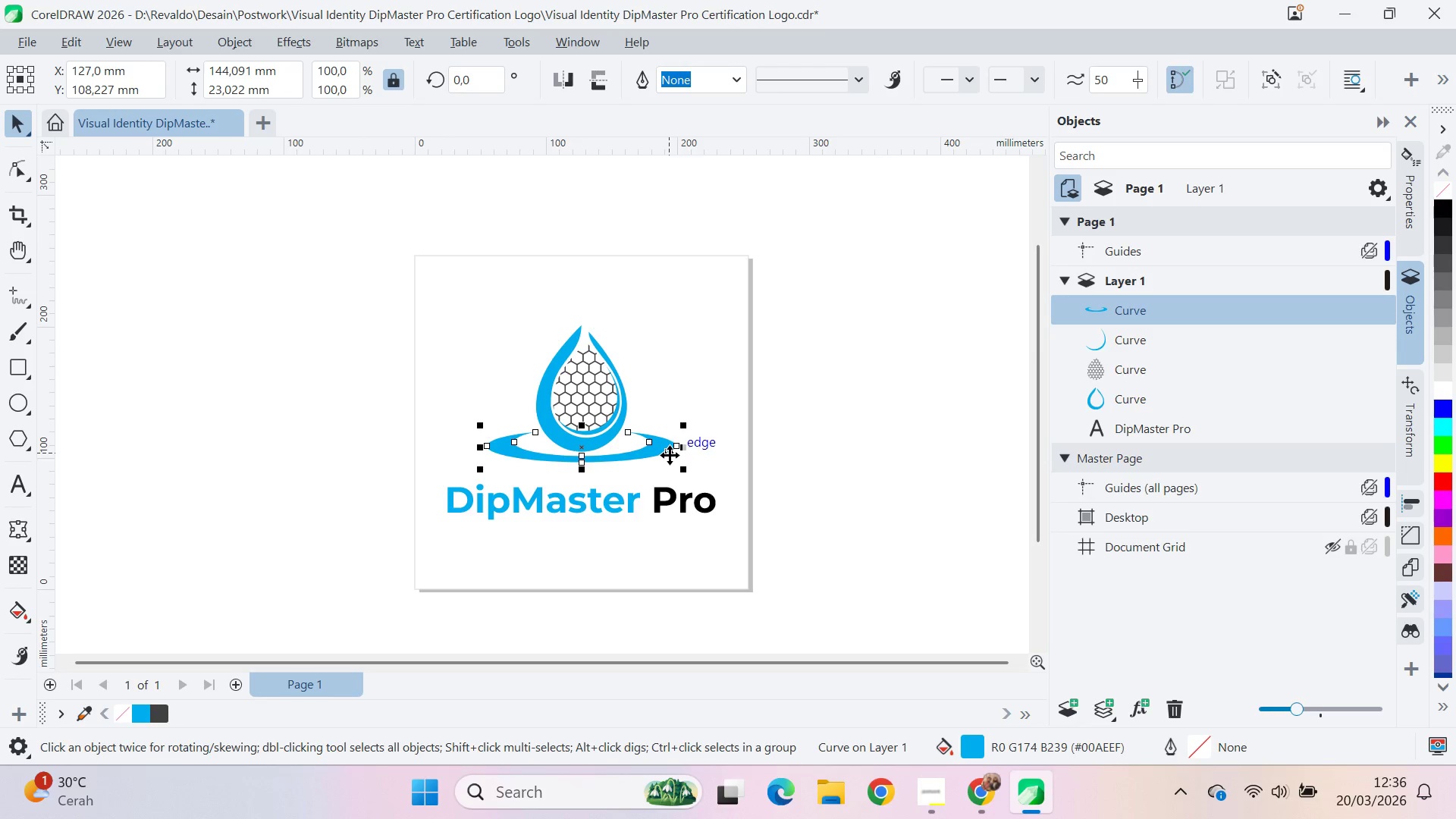 
hold_key(key=ShiftLeft, duration=0.88)
 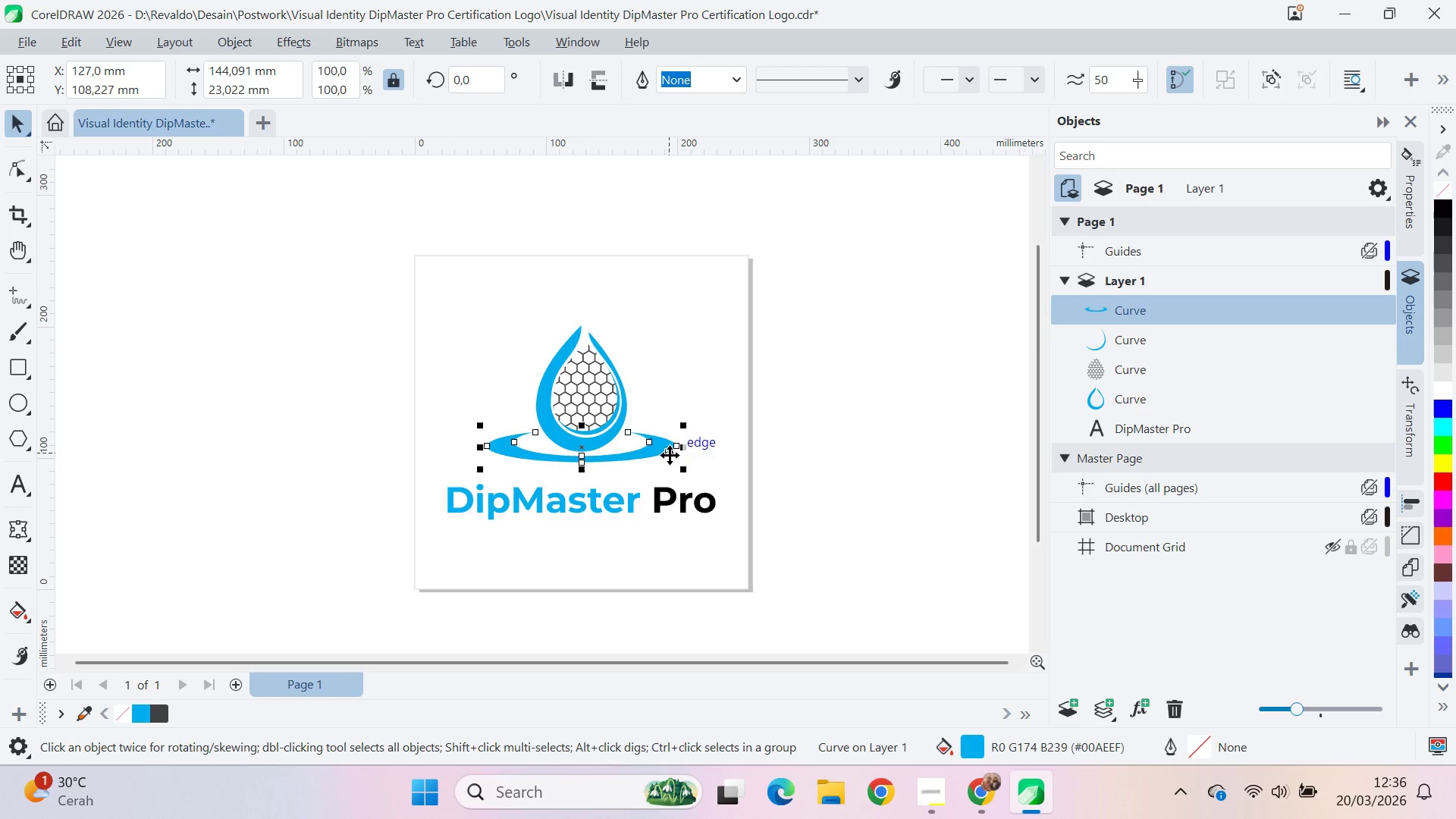 
hold_key(key=ArrowDown, duration=0.67)
 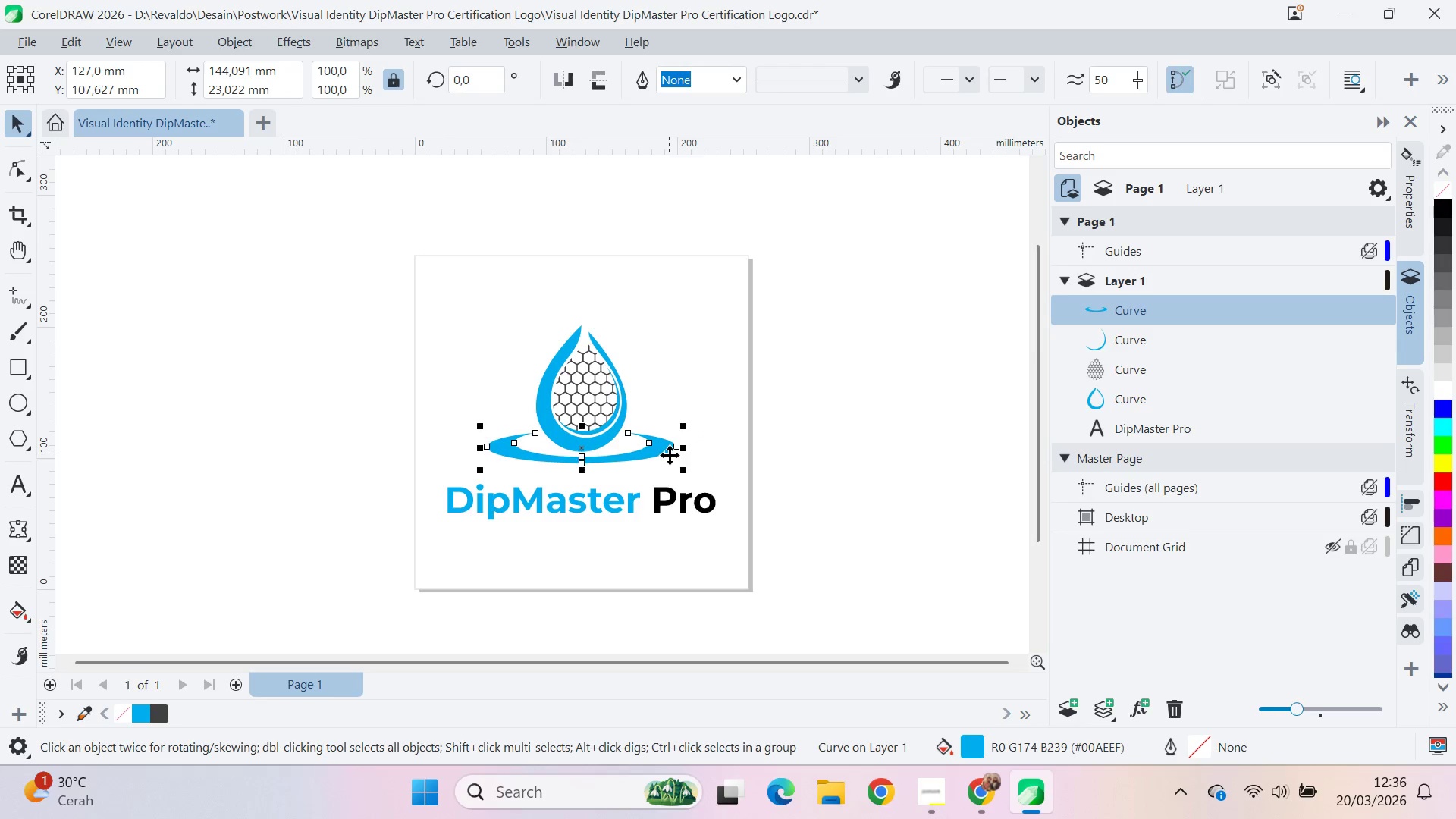 
key(ArrowDown)
 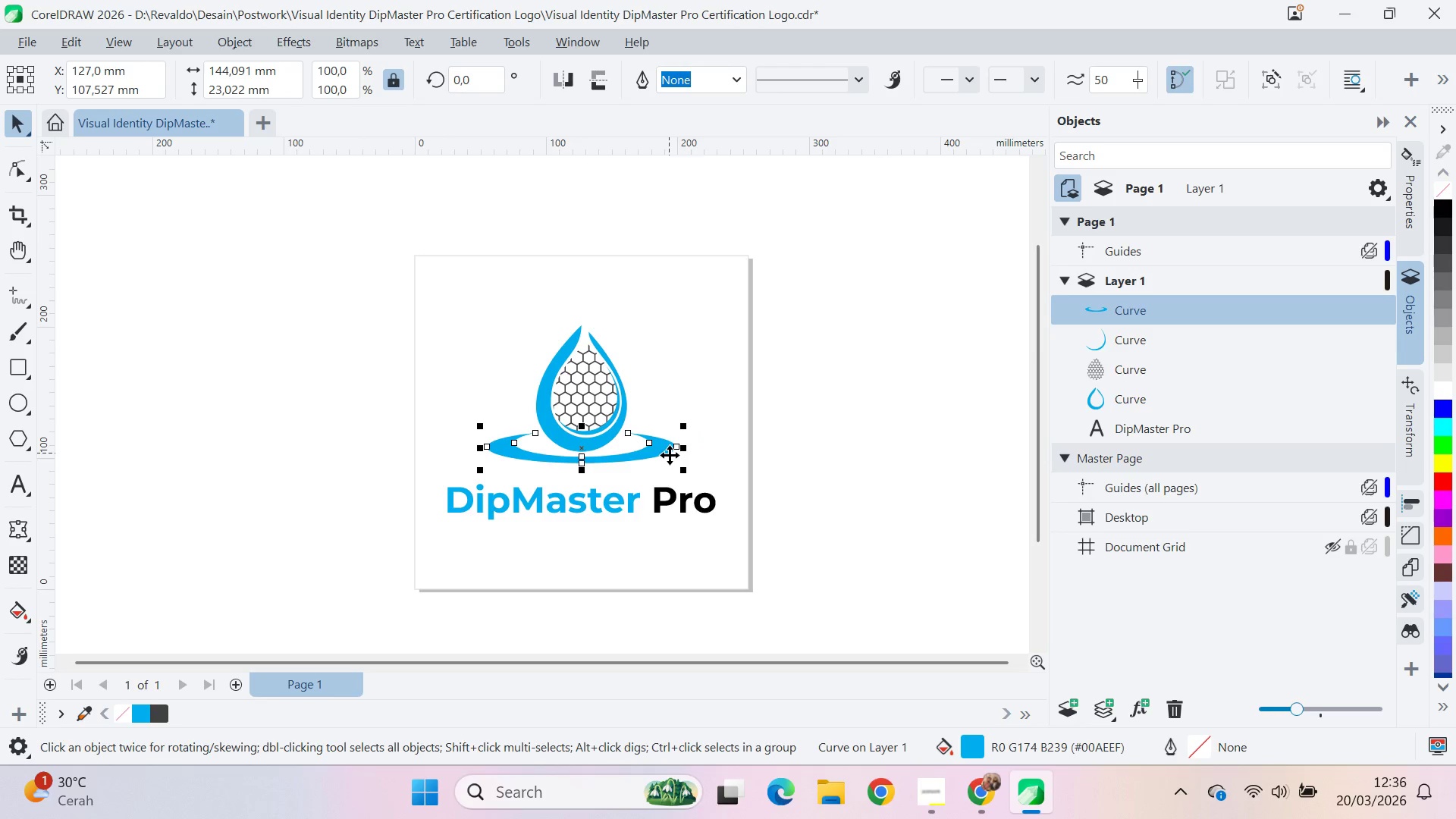 
key(ArrowDown)
 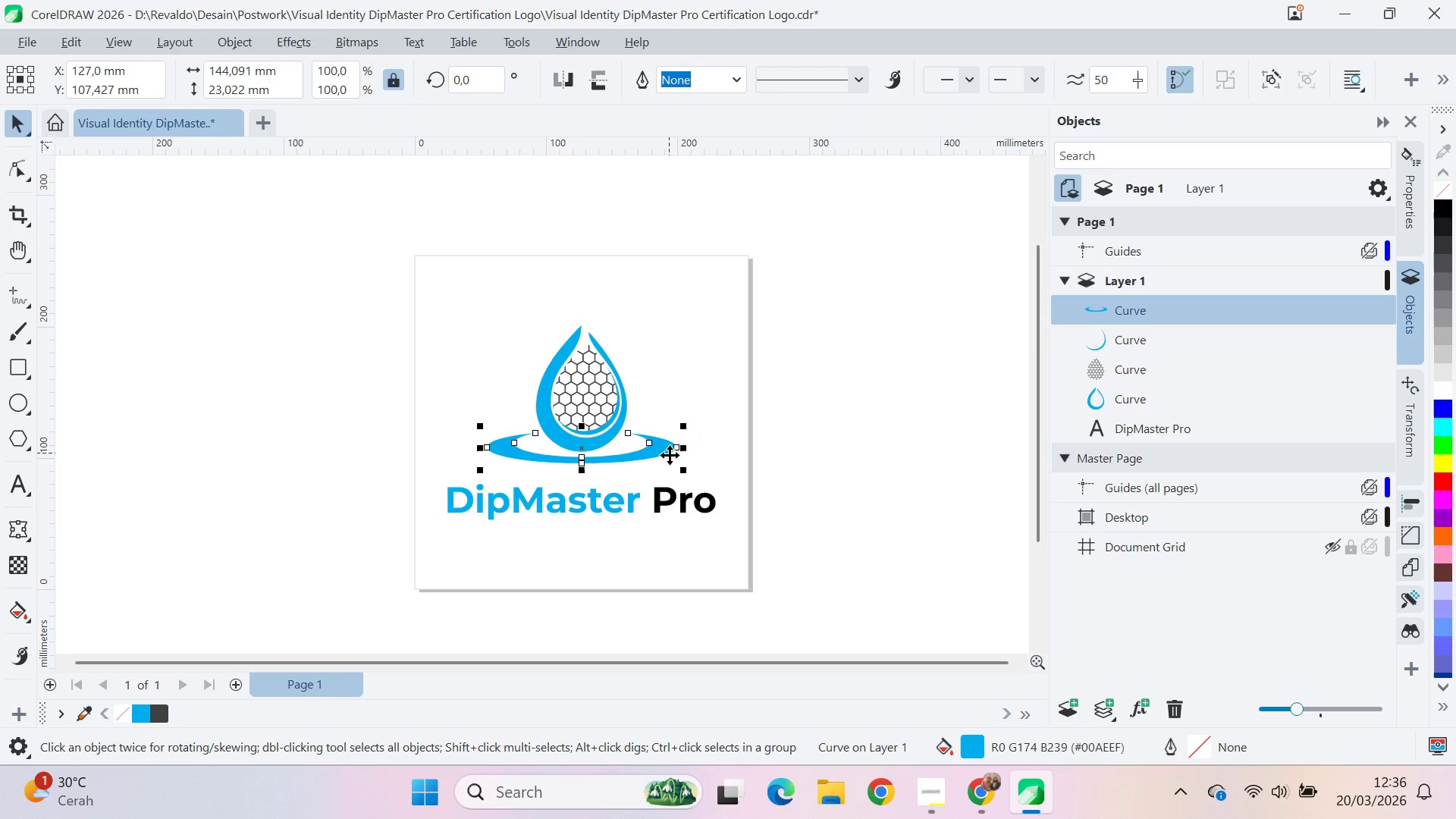 
key(ArrowDown)
 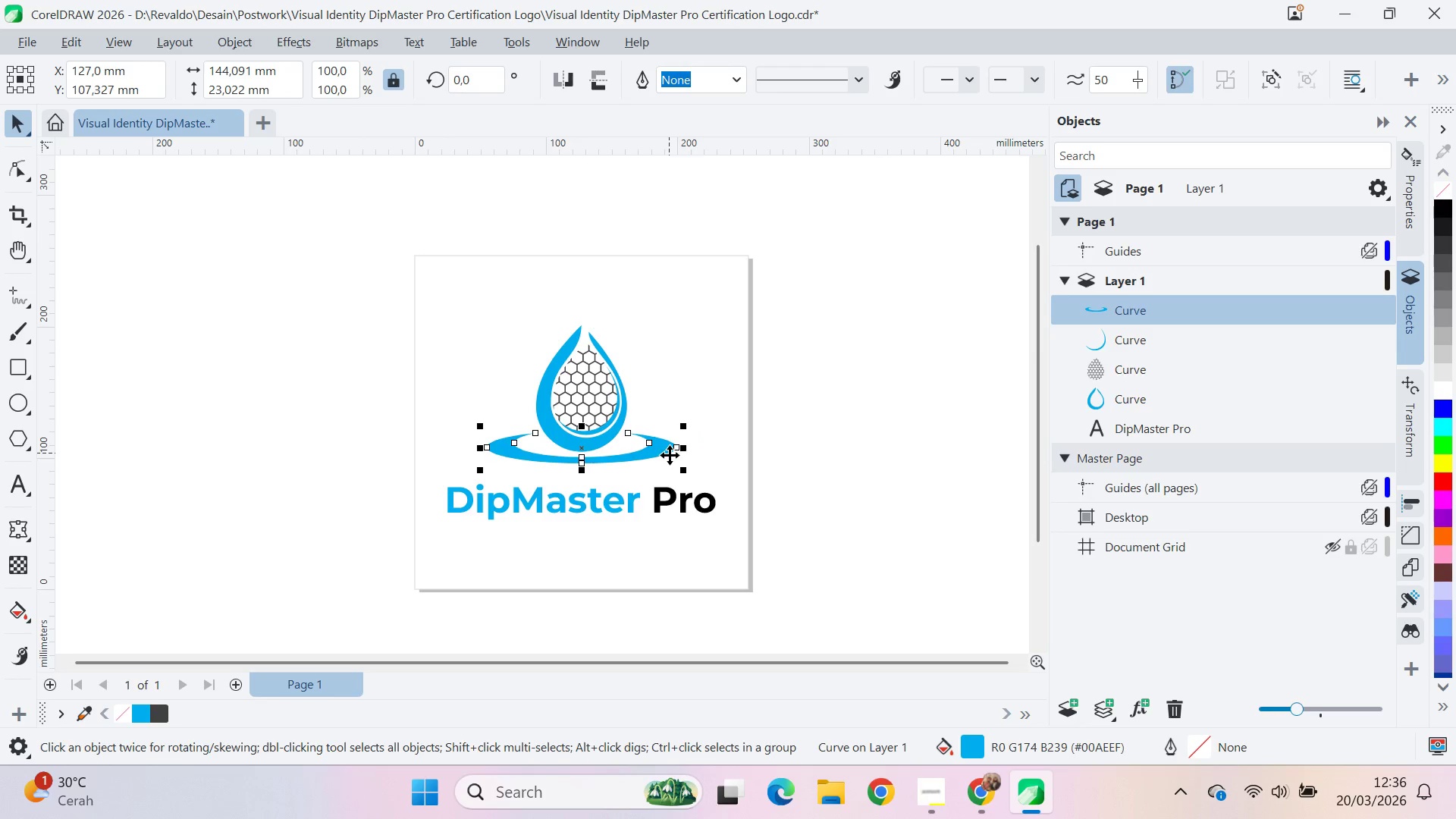 
key(ArrowDown)
 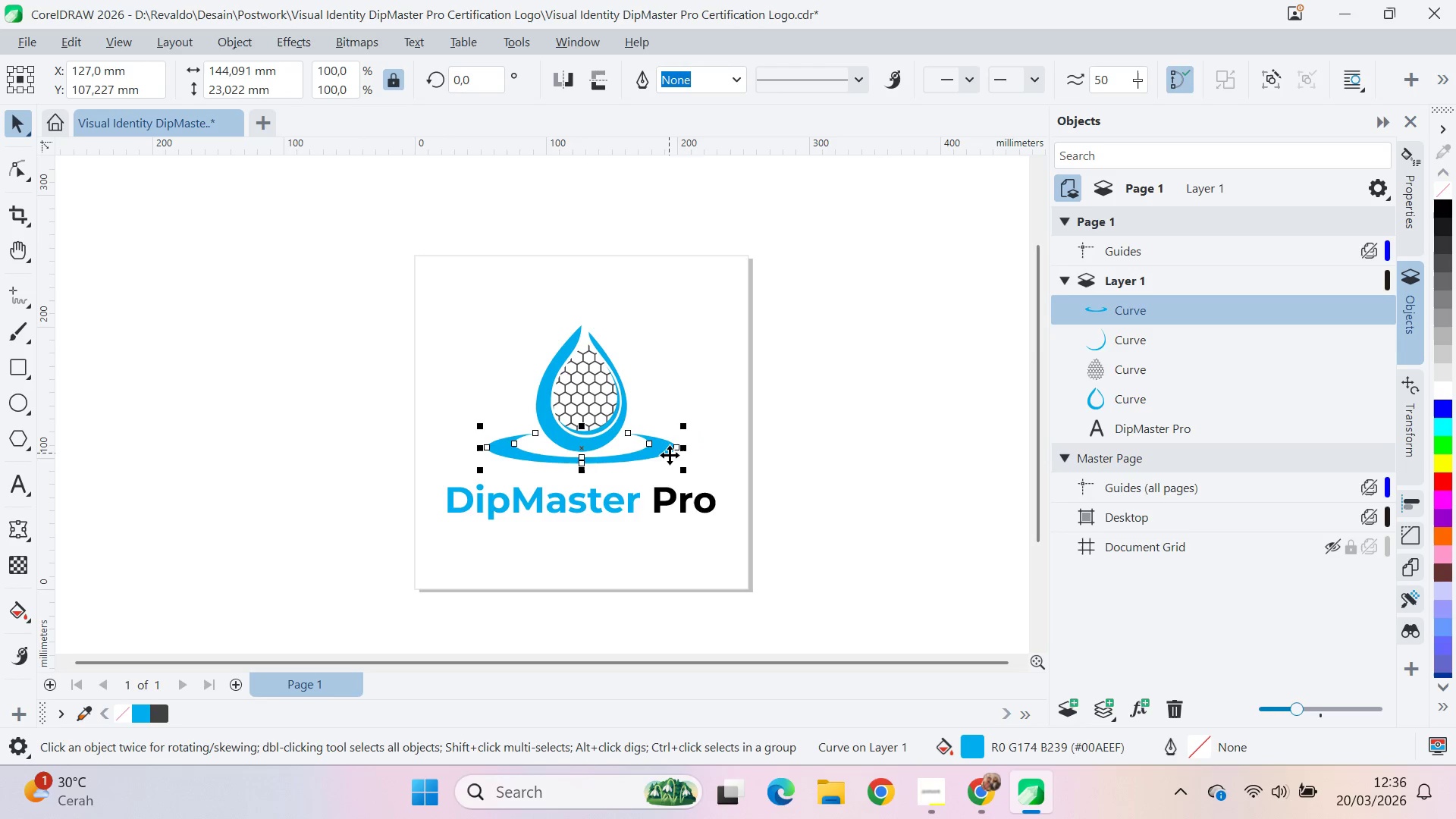 
key(ArrowDown)
 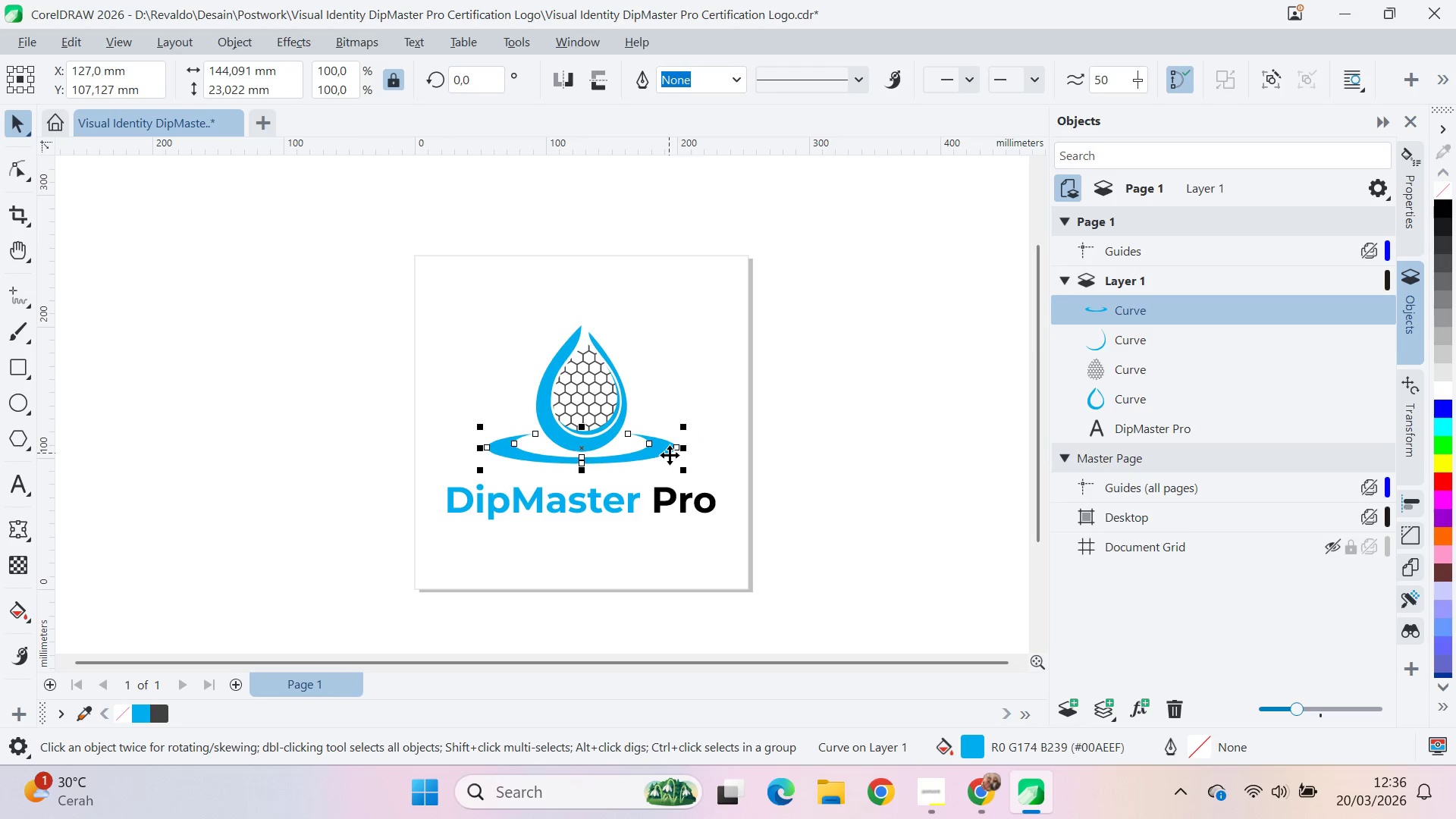 
key(ArrowDown)
 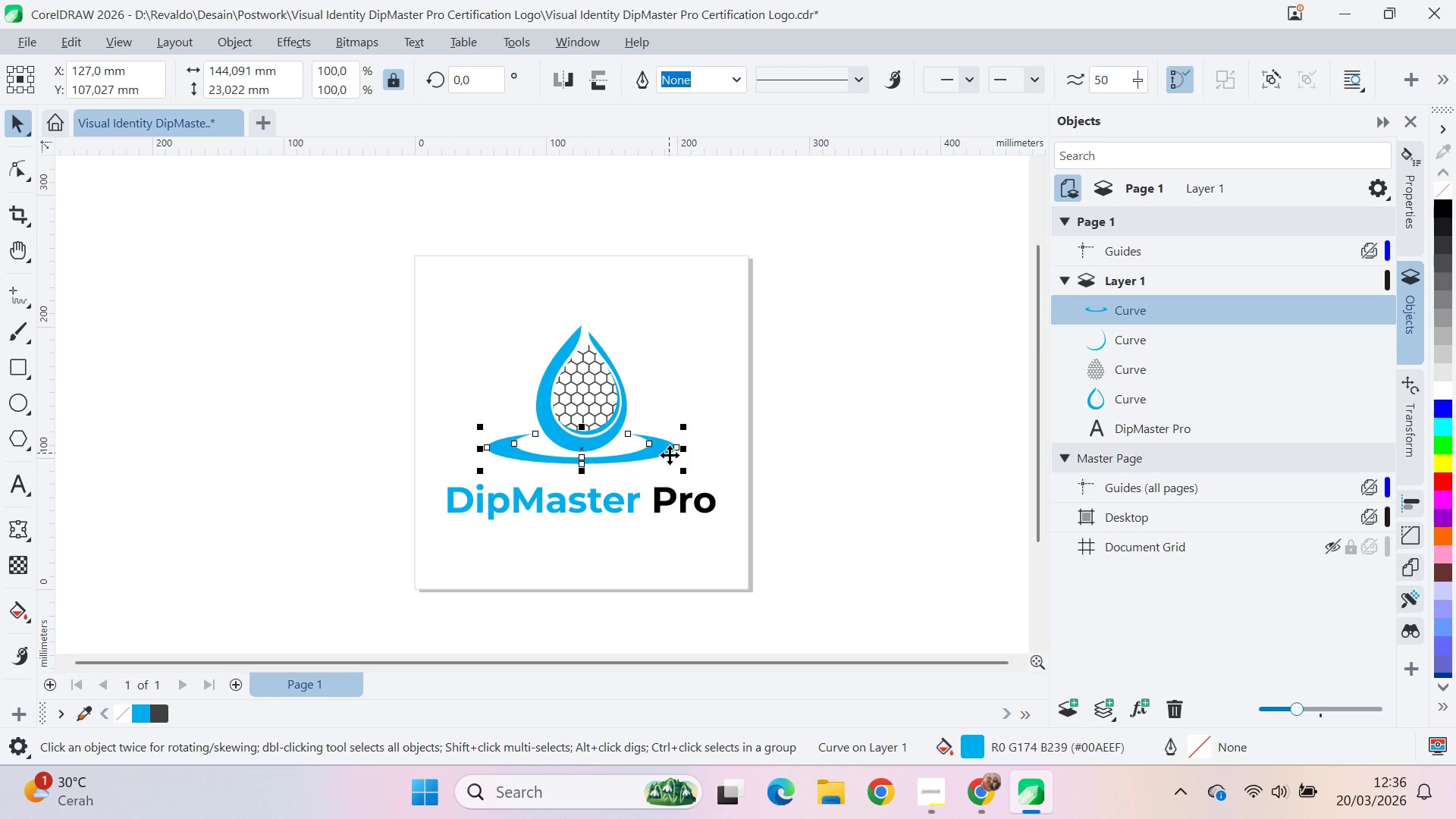 
hold_key(key=ArrowDown, duration=1.3)
 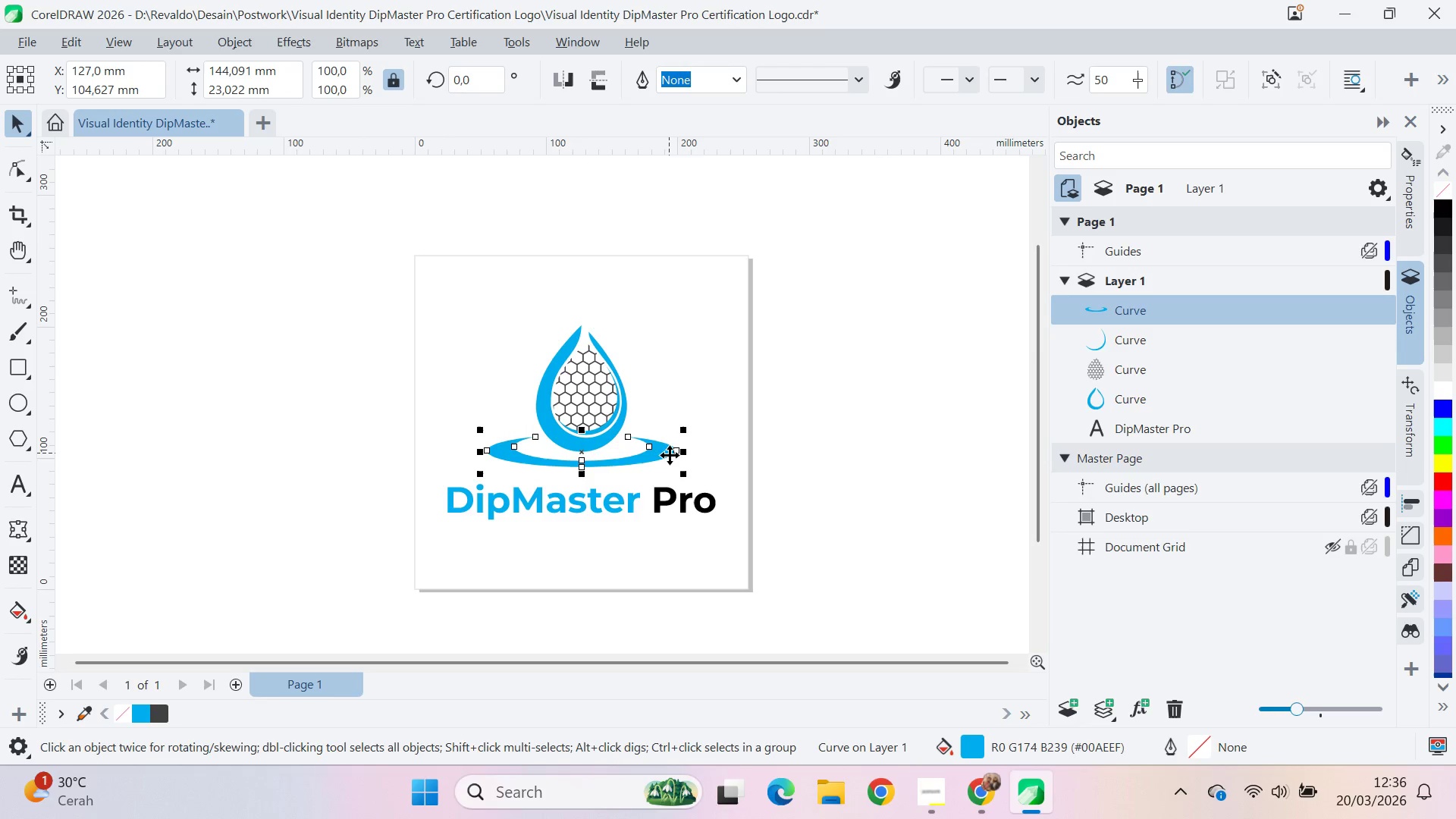 
key(ArrowUp)
 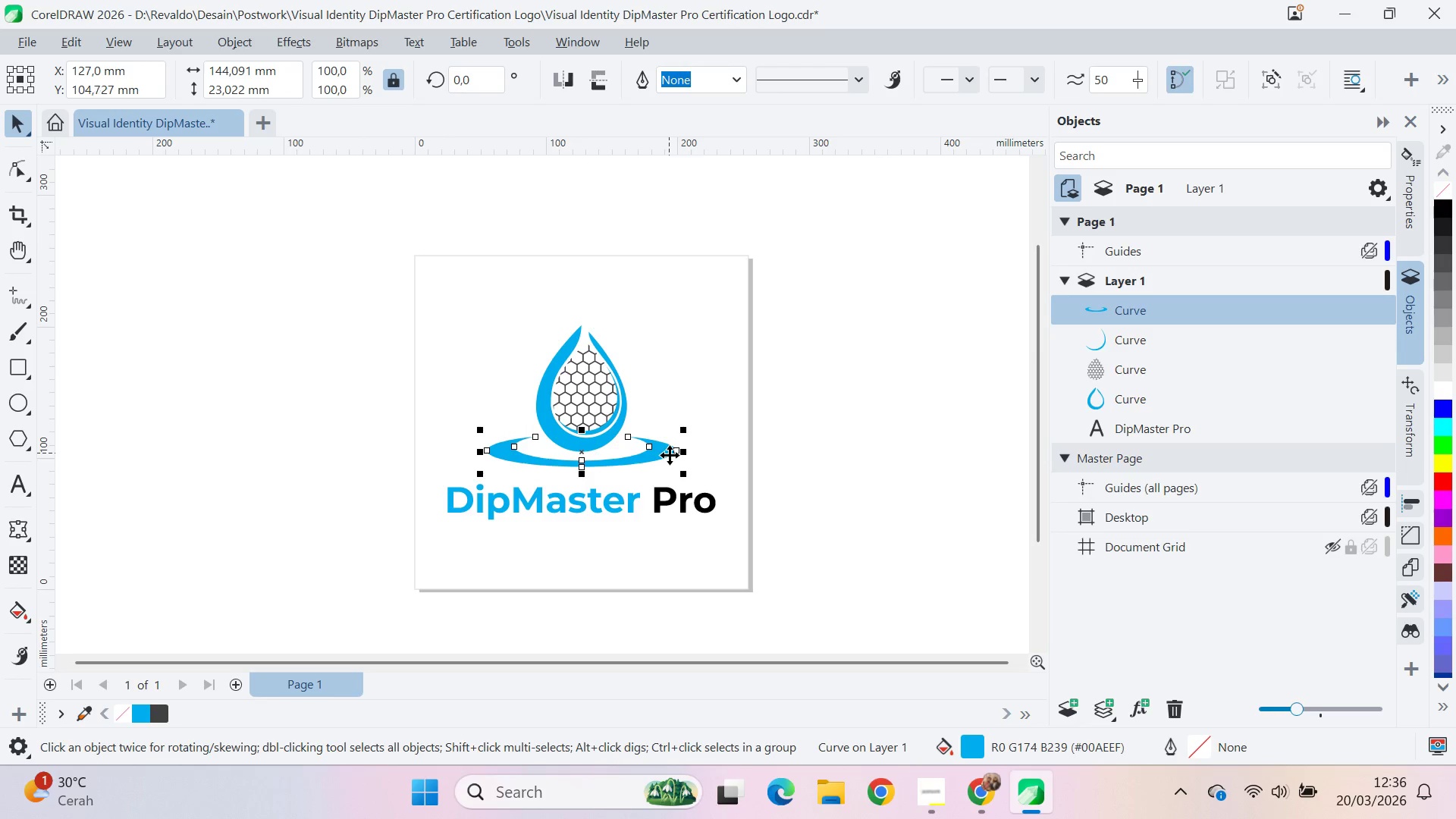 
key(Control+ControlLeft)
 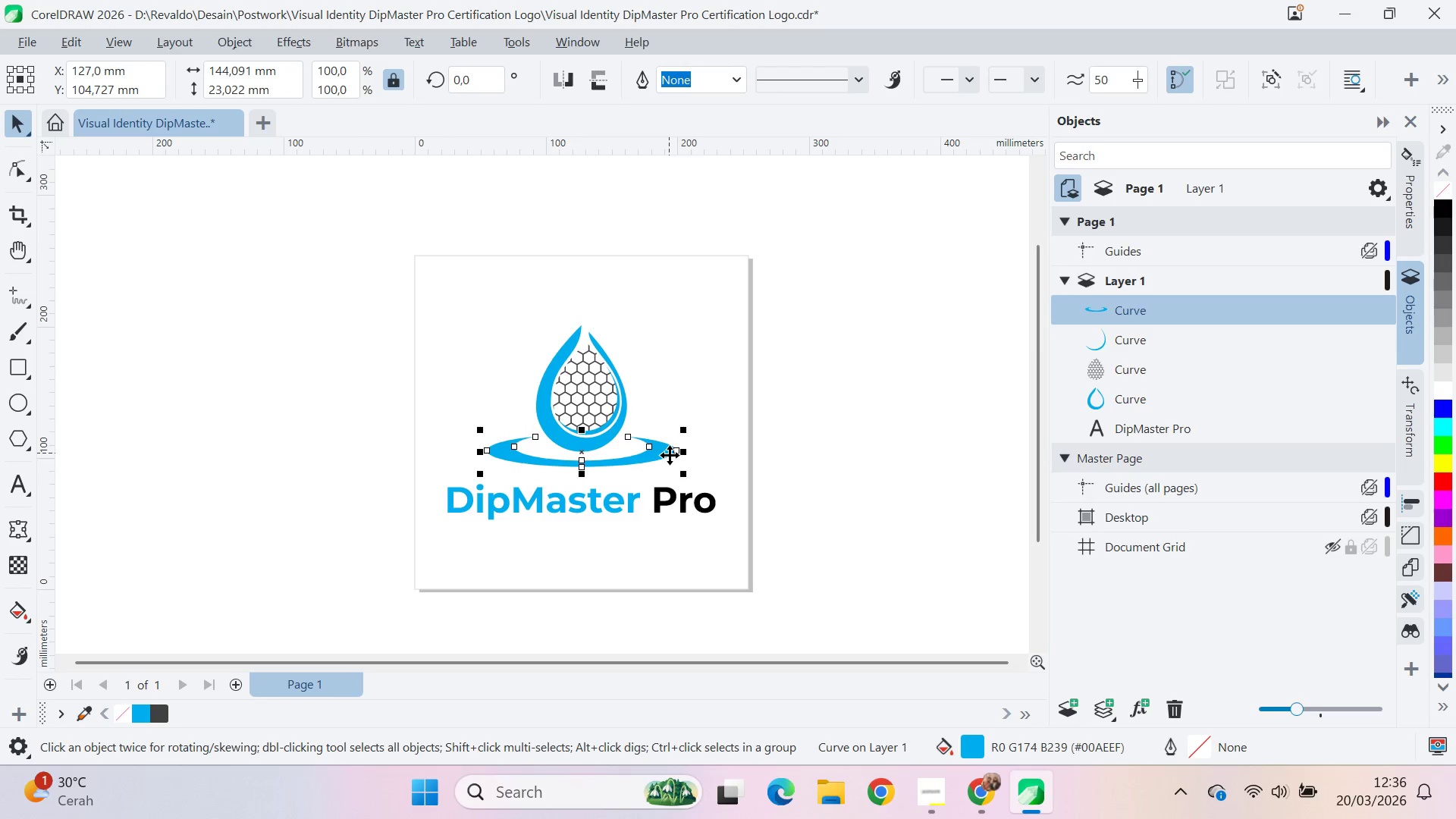 
key(Control+S)
 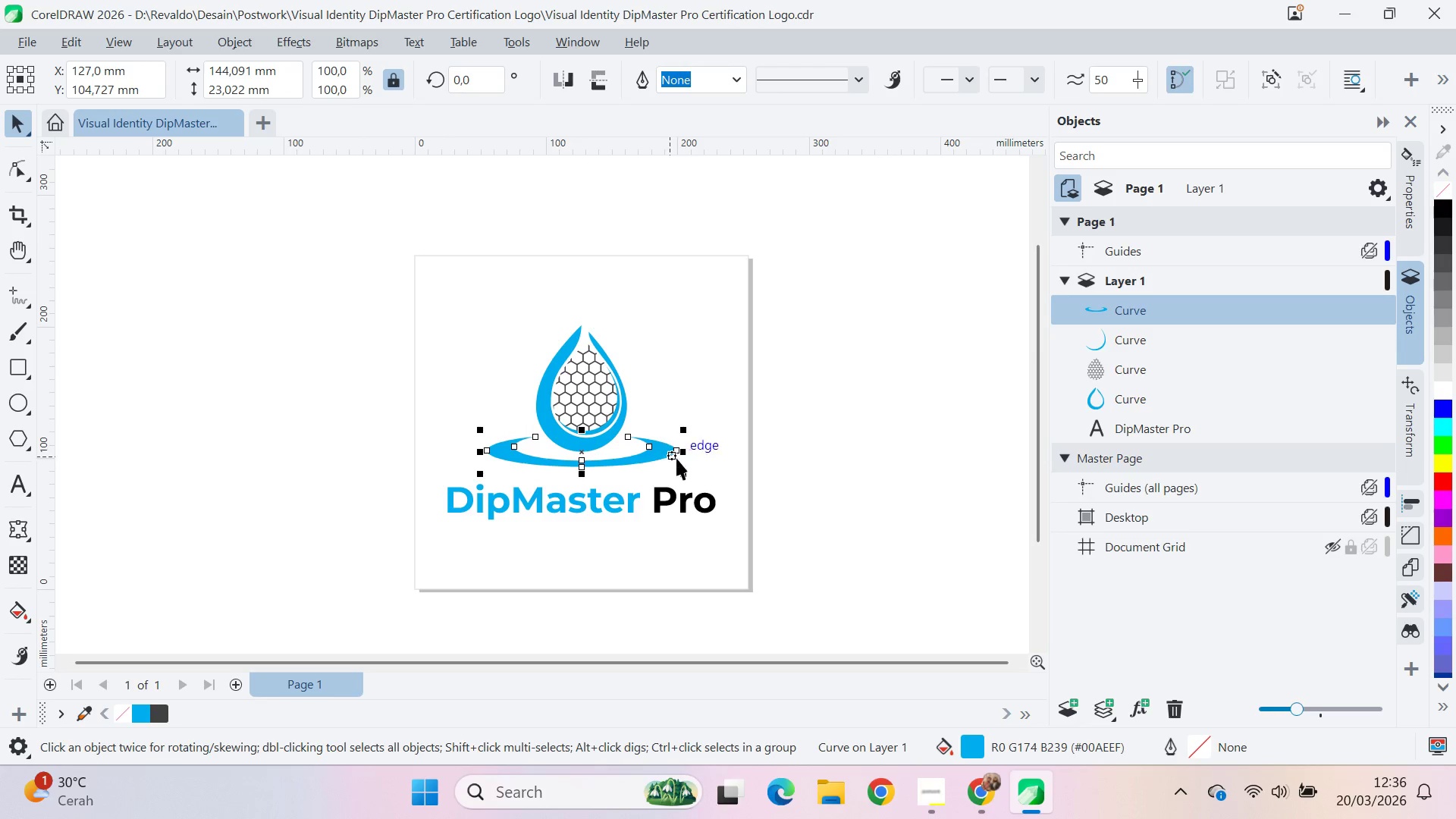 
left_click([855, 413])
 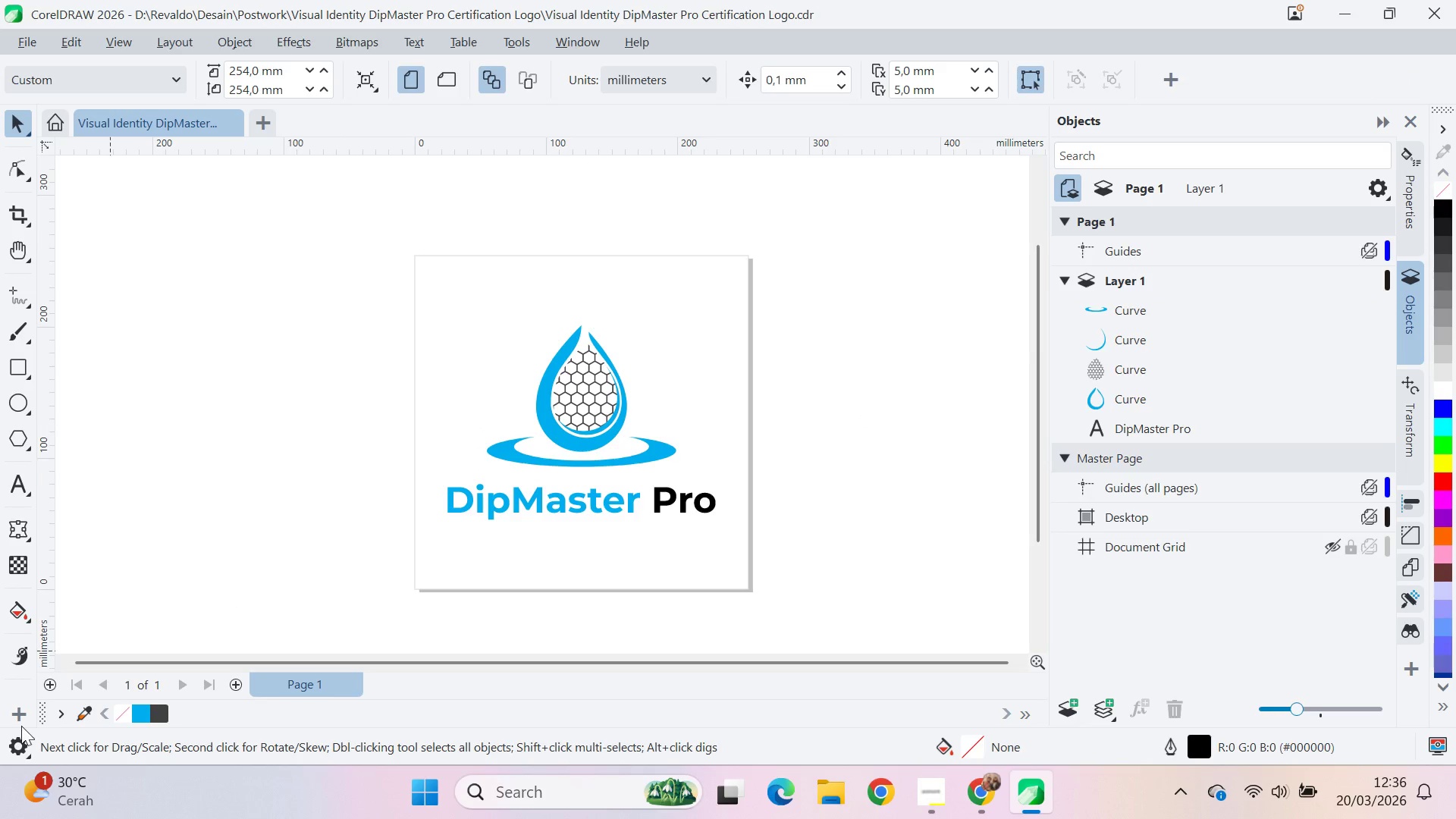 
left_click_drag(start_coordinate=[824, 278], to_coordinate=[390, 555])
 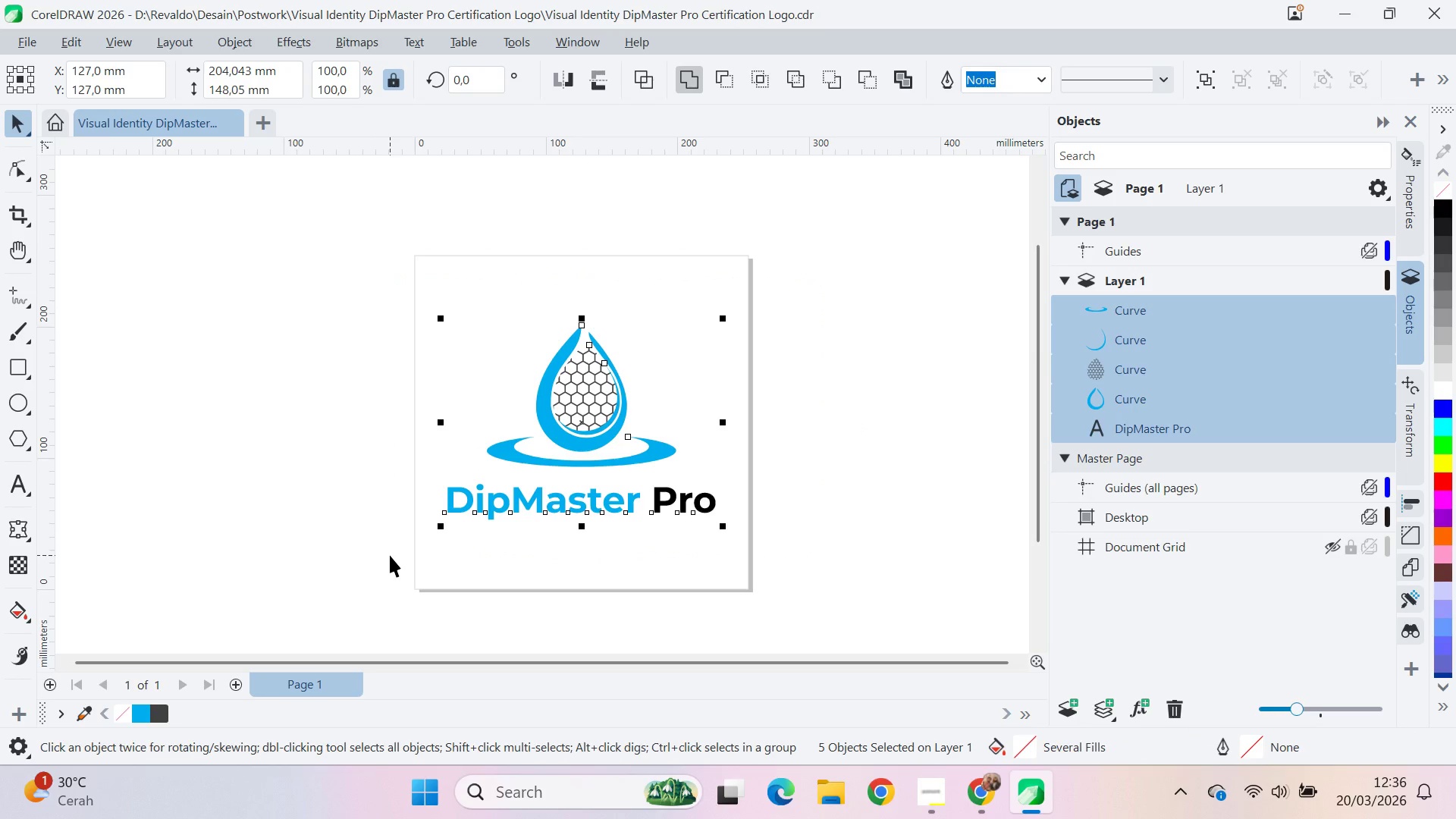 
key(Control+G)
 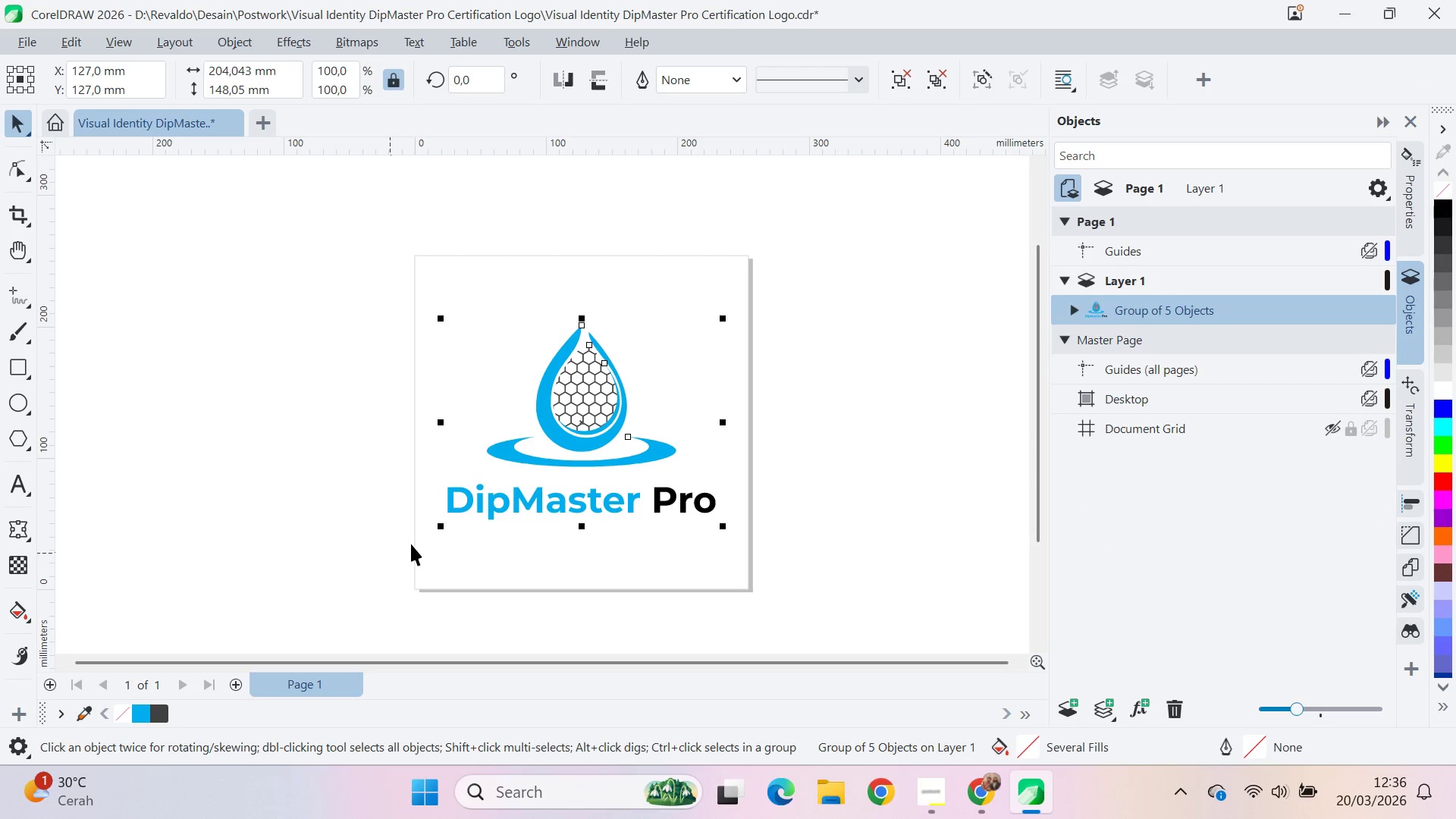 
key(Shift+ShiftLeft)
 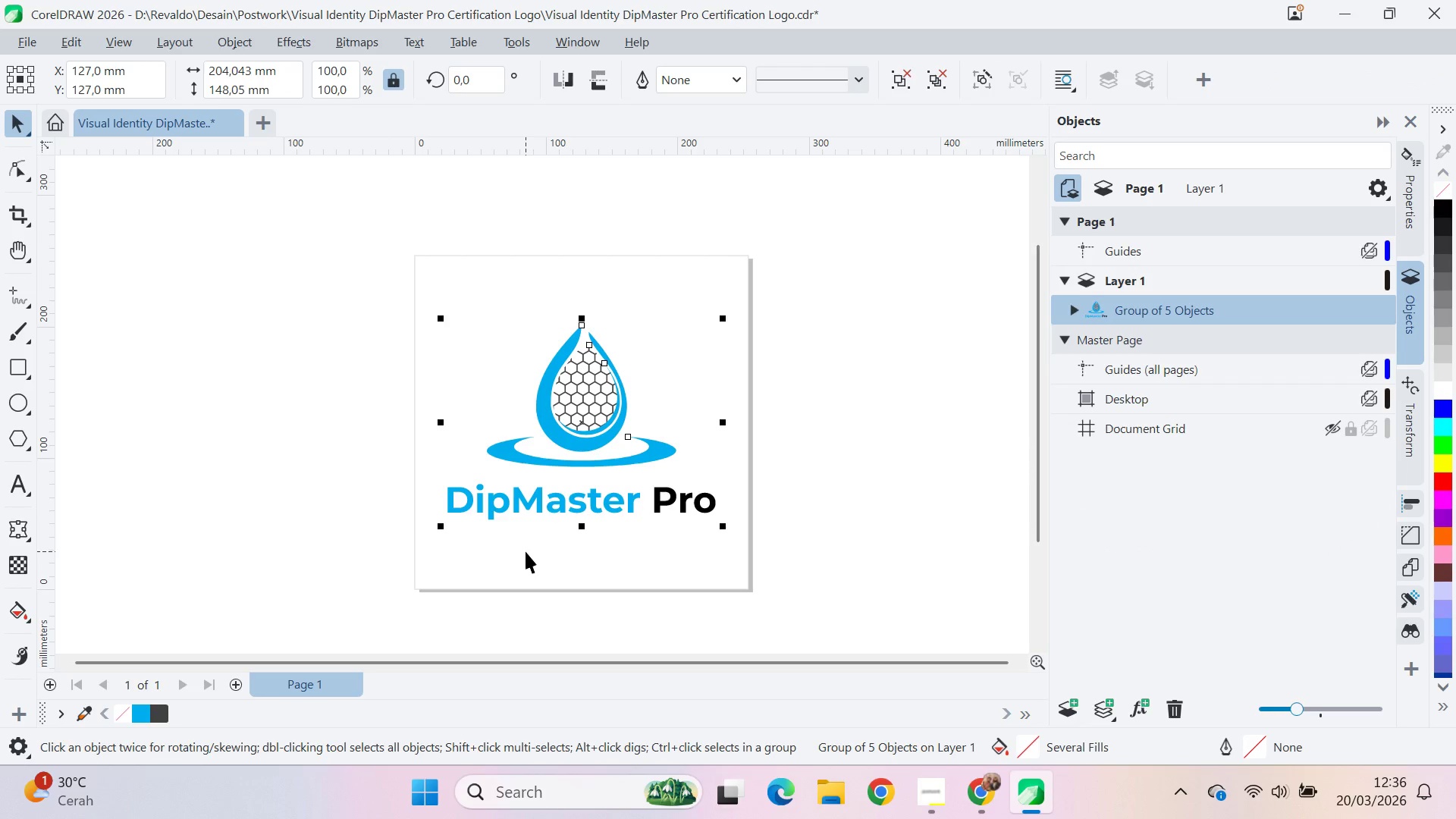 
key(P)
 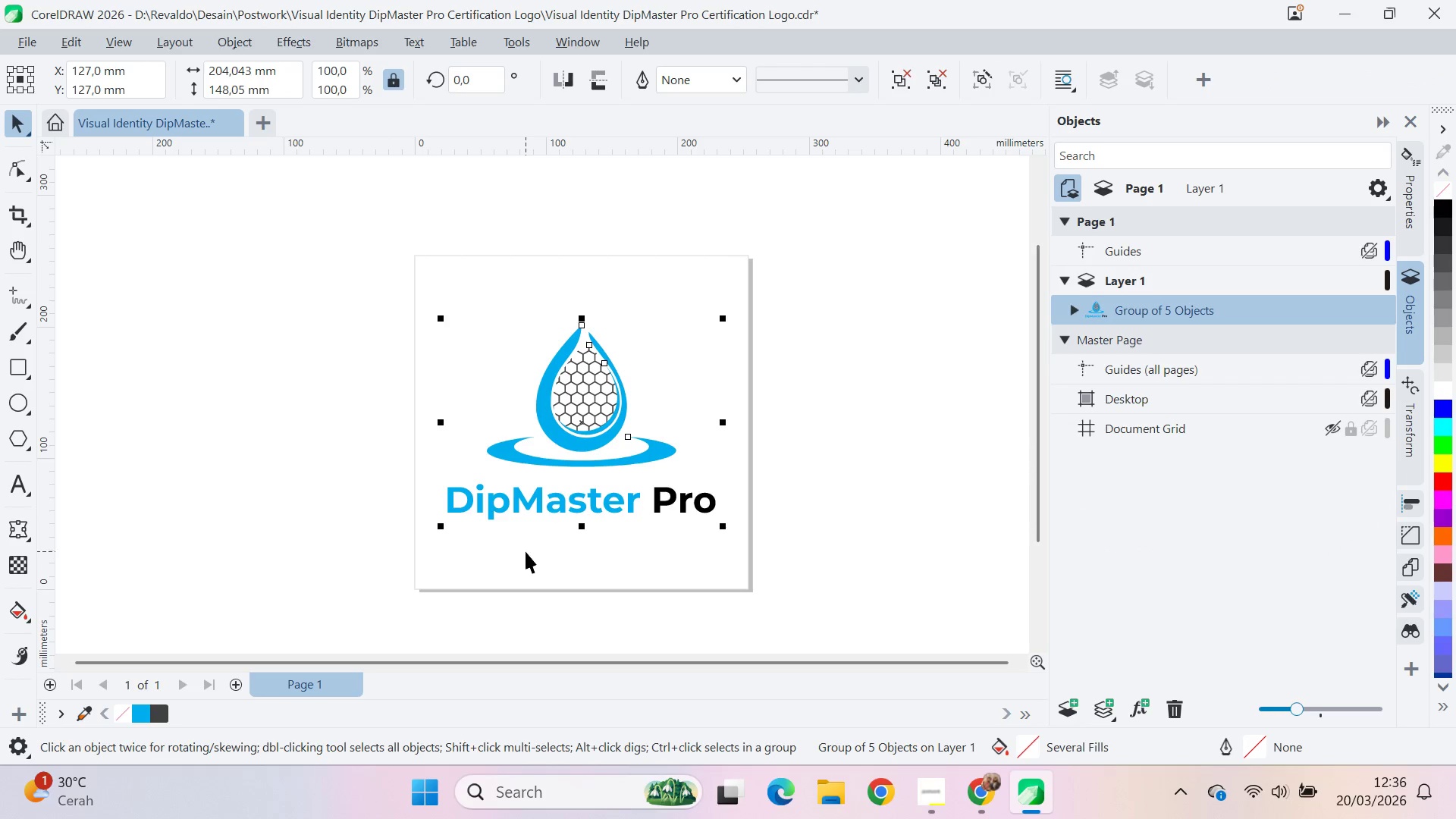 
key(Alt+AltLeft)
 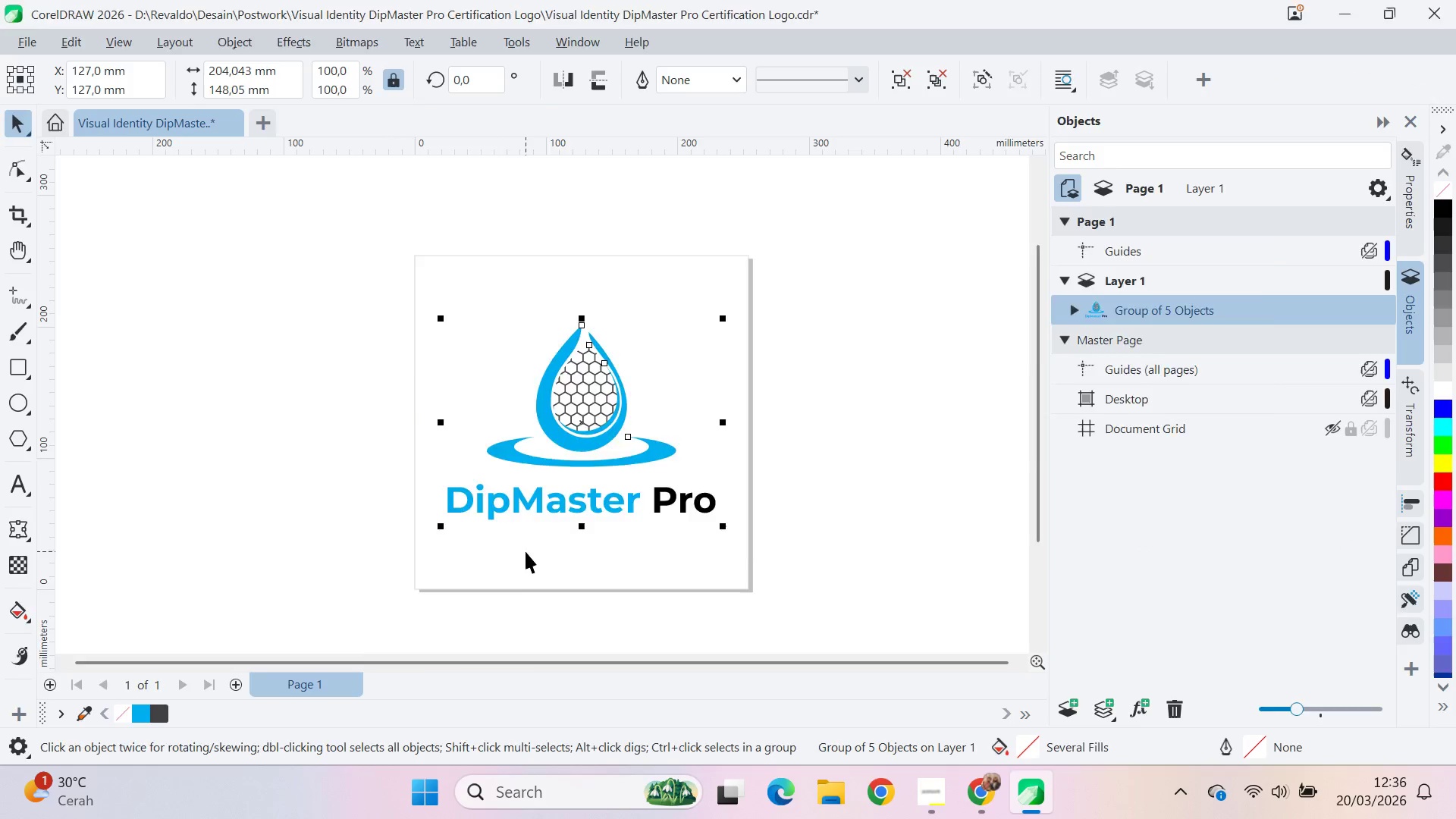 
key(Alt+Tab)